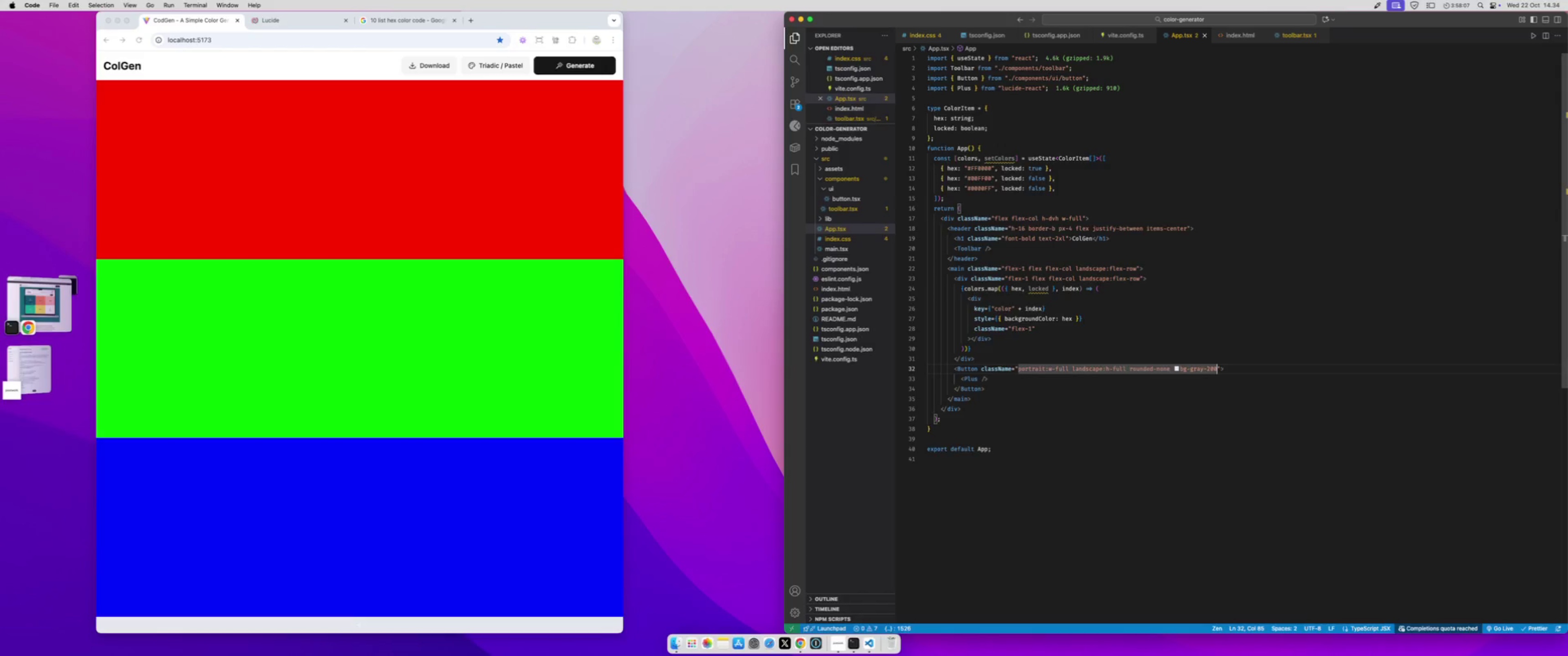 
key(ArrowRight)
 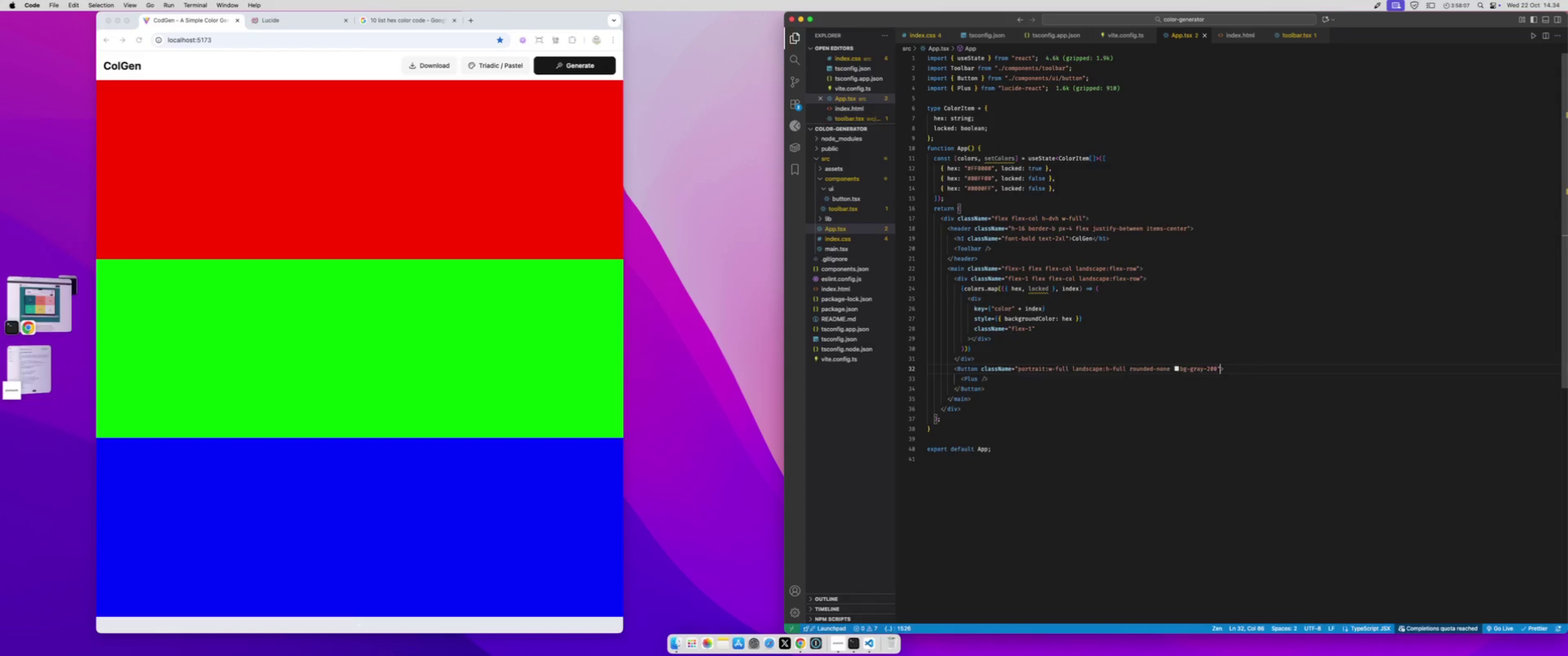 
key(ArrowLeft)
 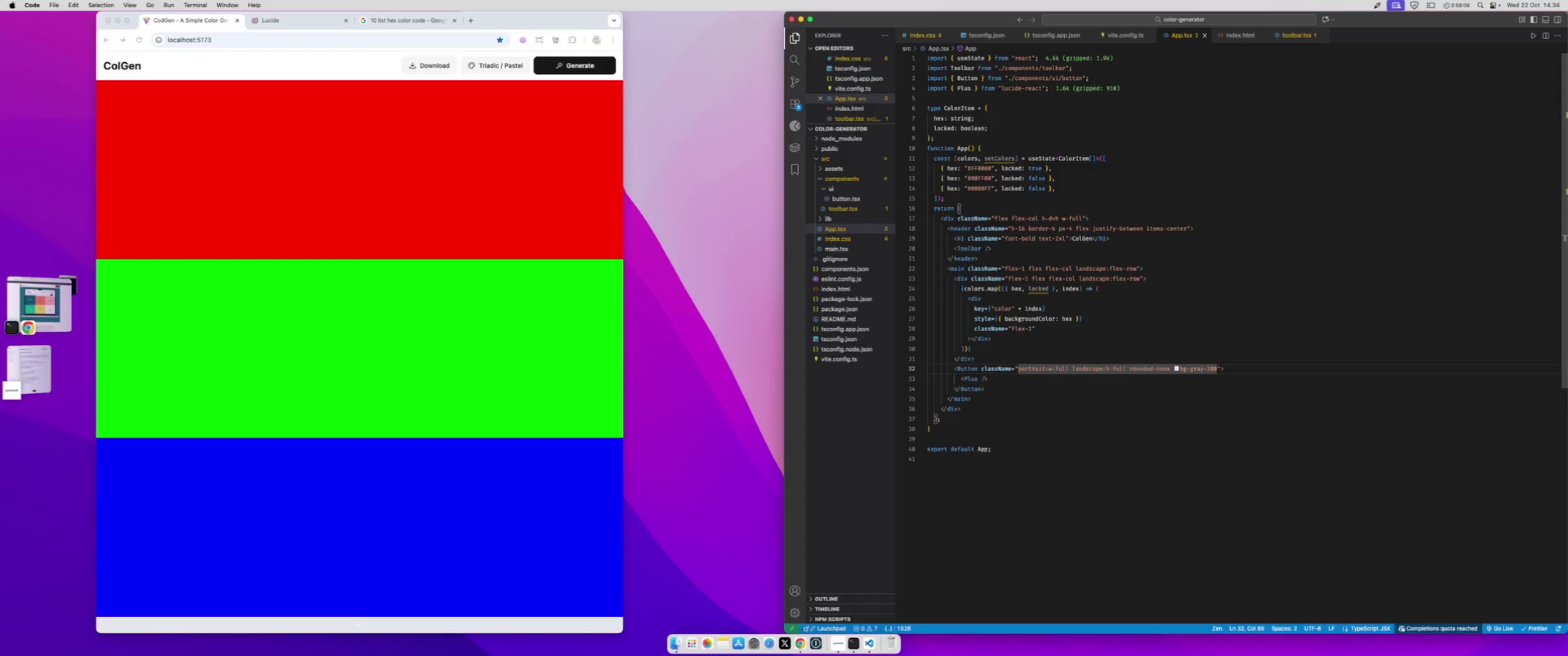 
type( text-bl)
 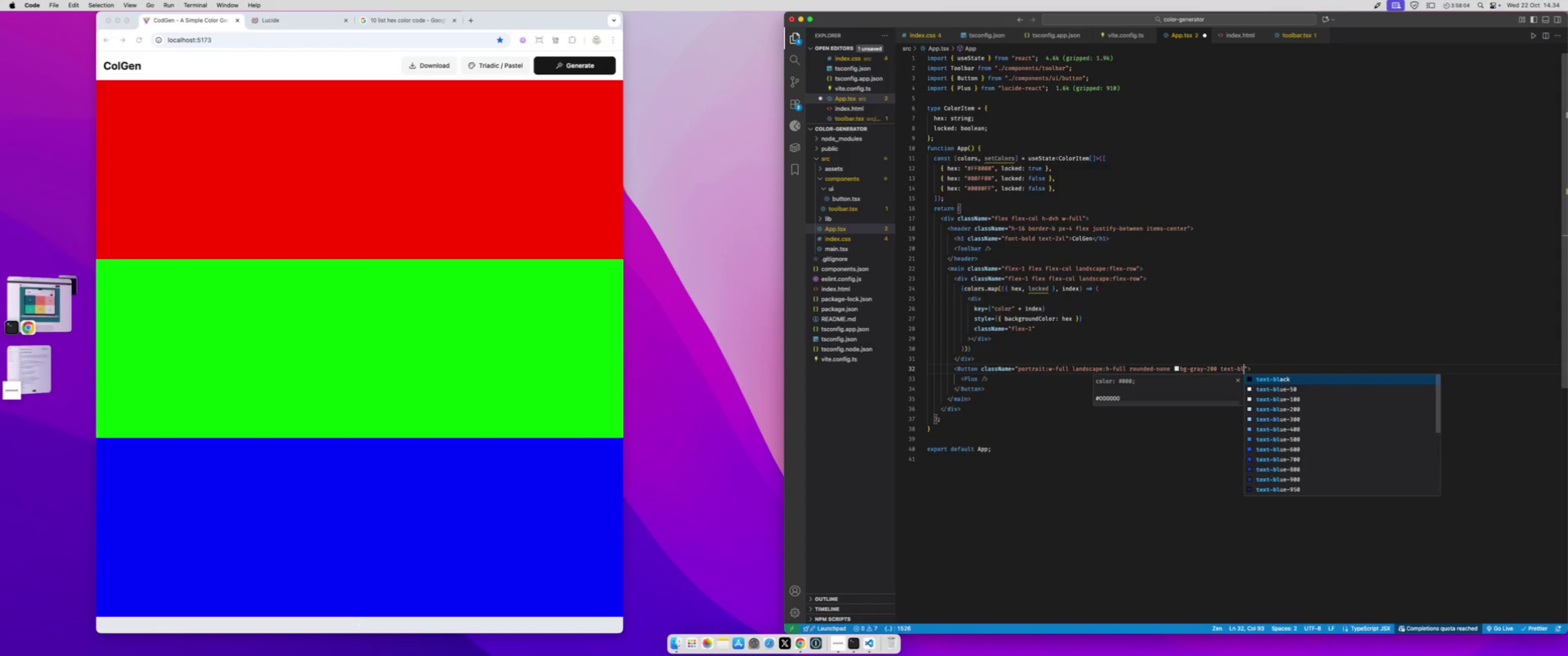 
key(Enter)
 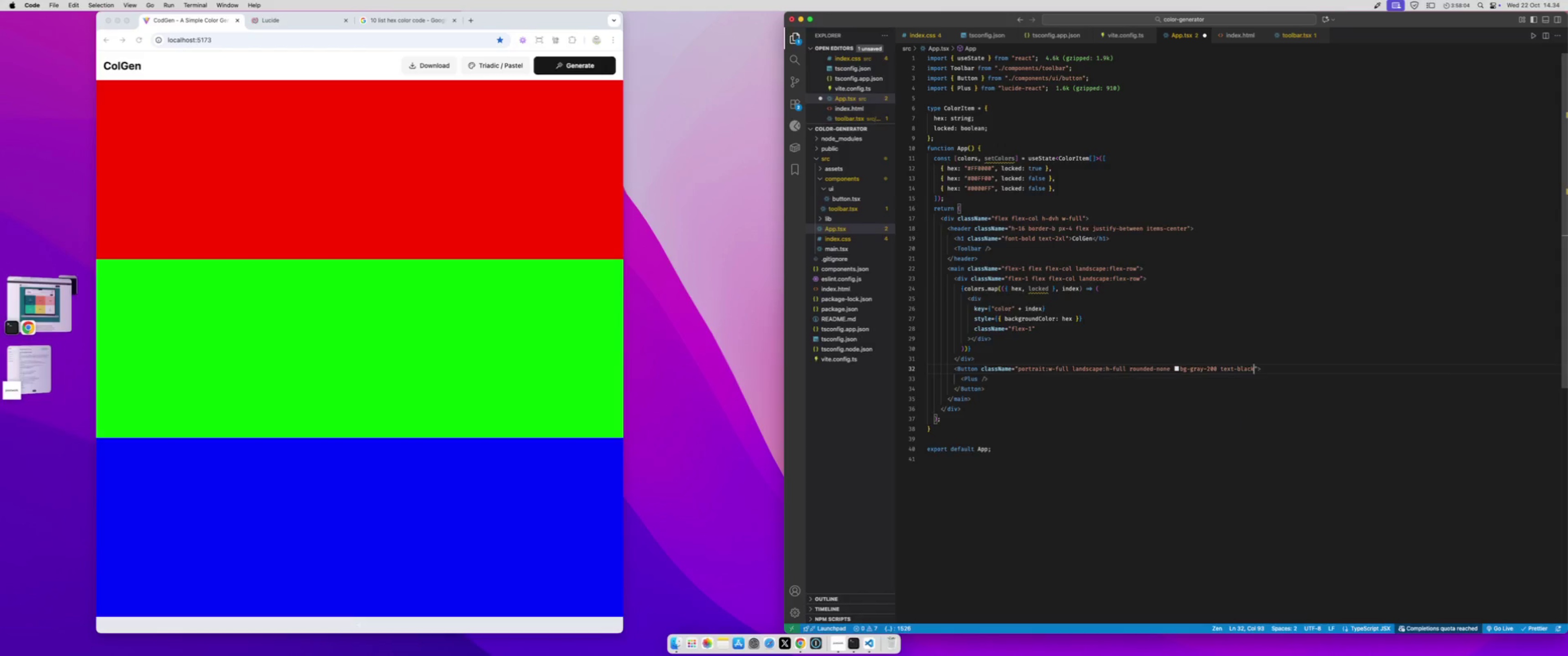 
key(Meta+S)
 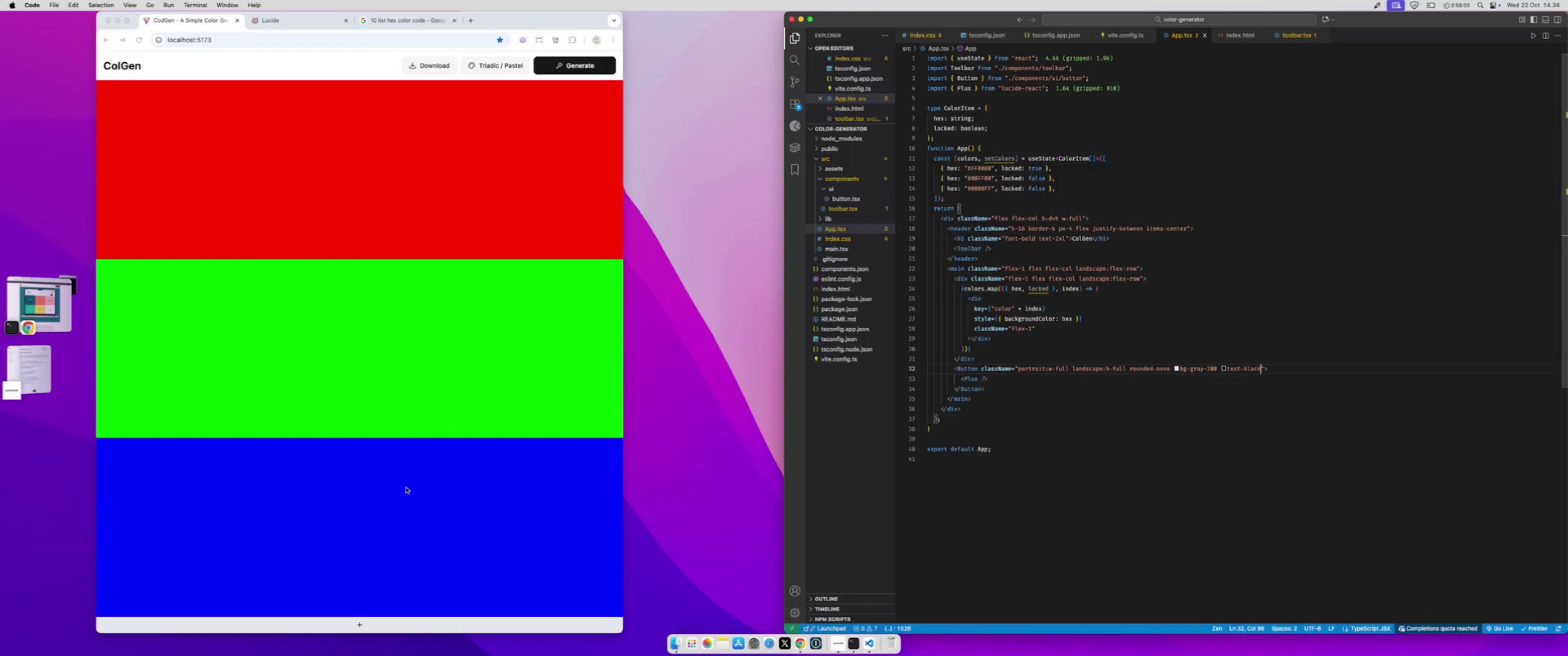 
left_click([399, 527])
 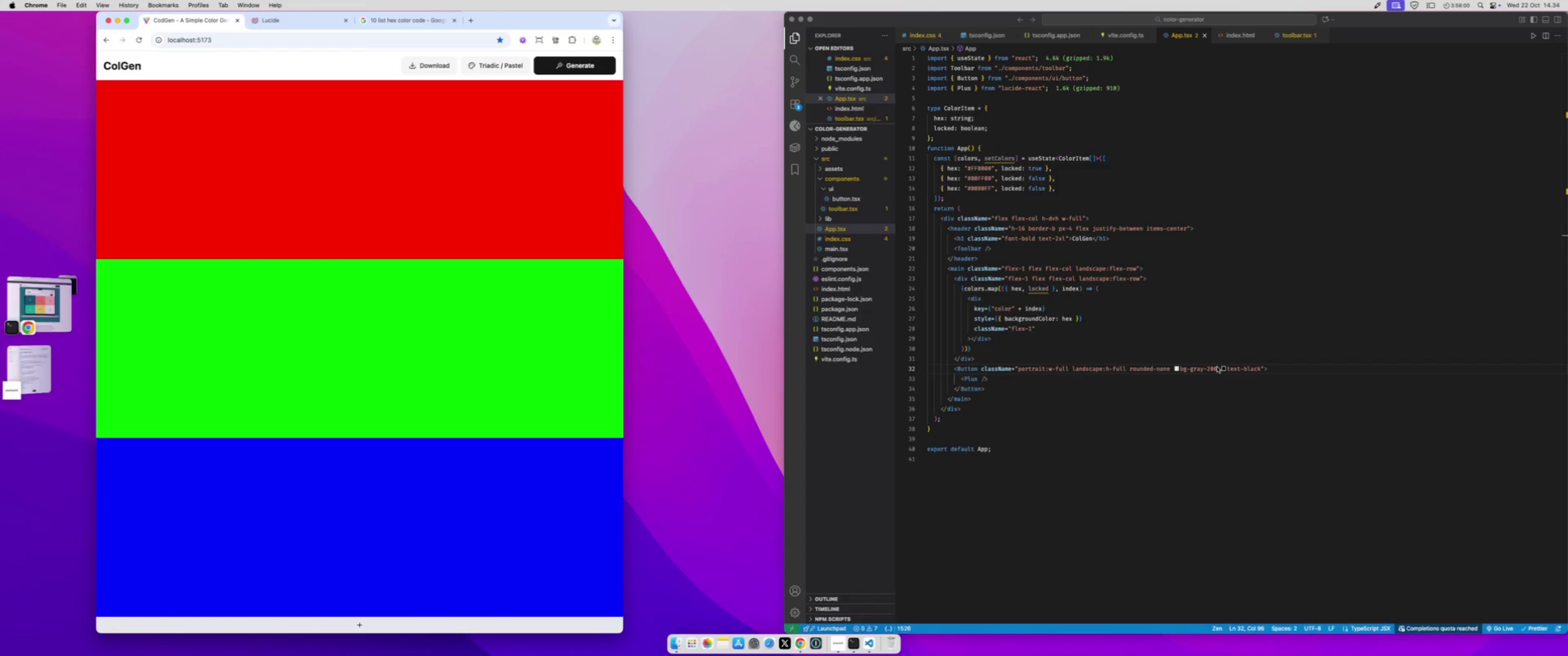 
left_click([1268, 370])
 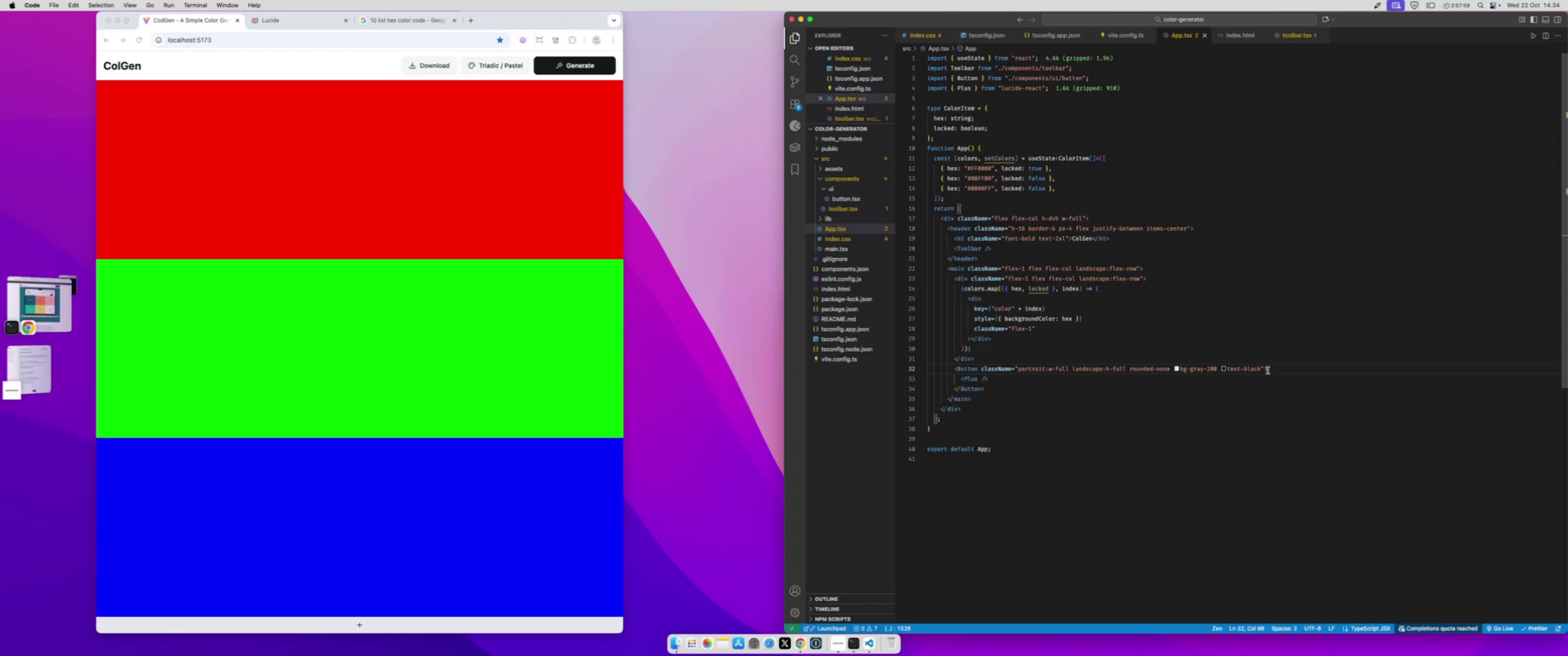 
key(ArrowLeft)
 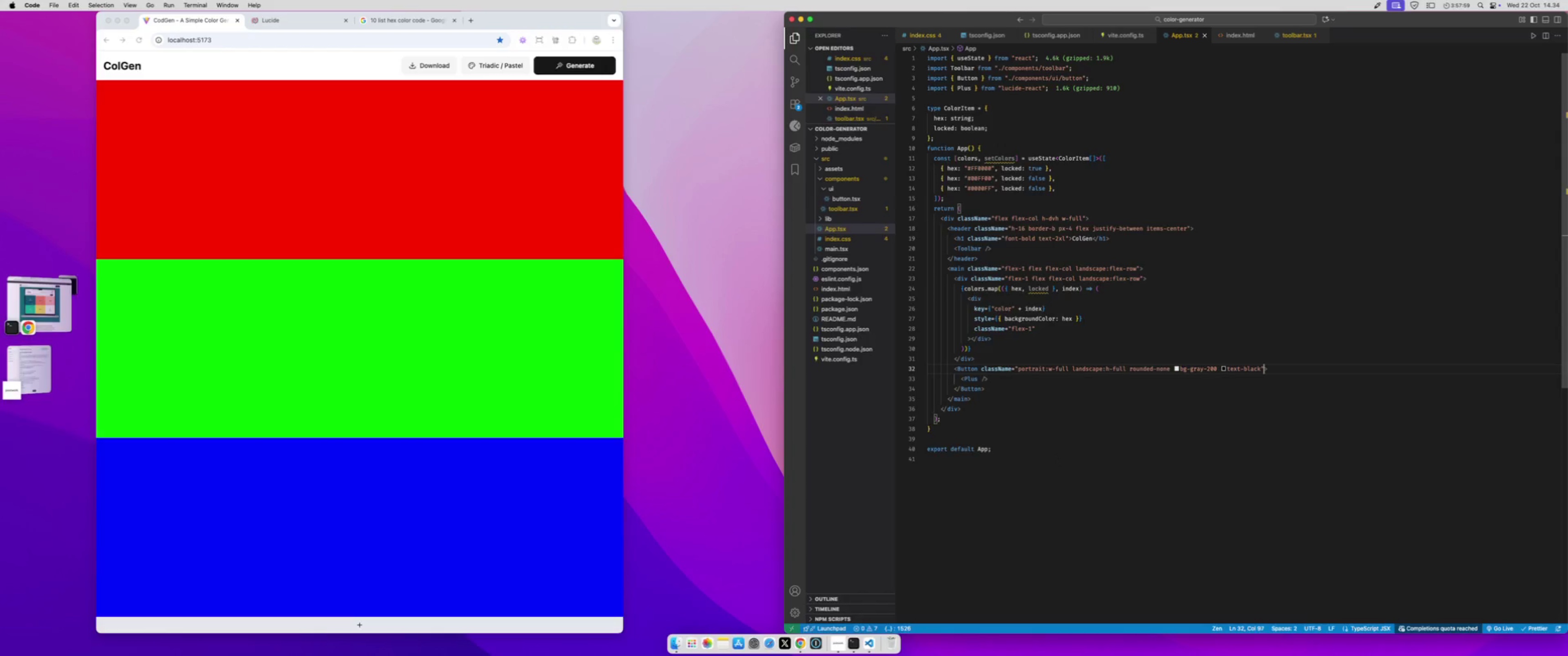 
key(ArrowLeft)
 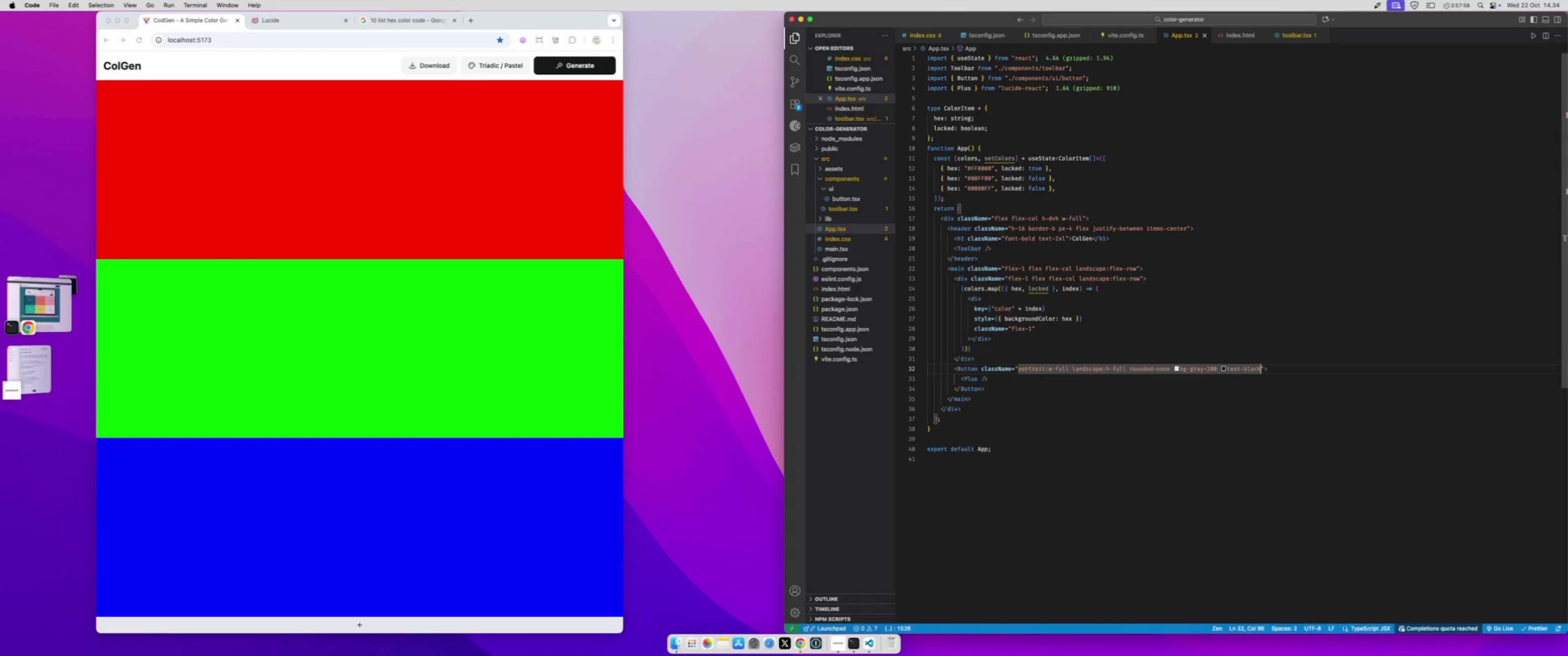 
type( hover:text-white)
 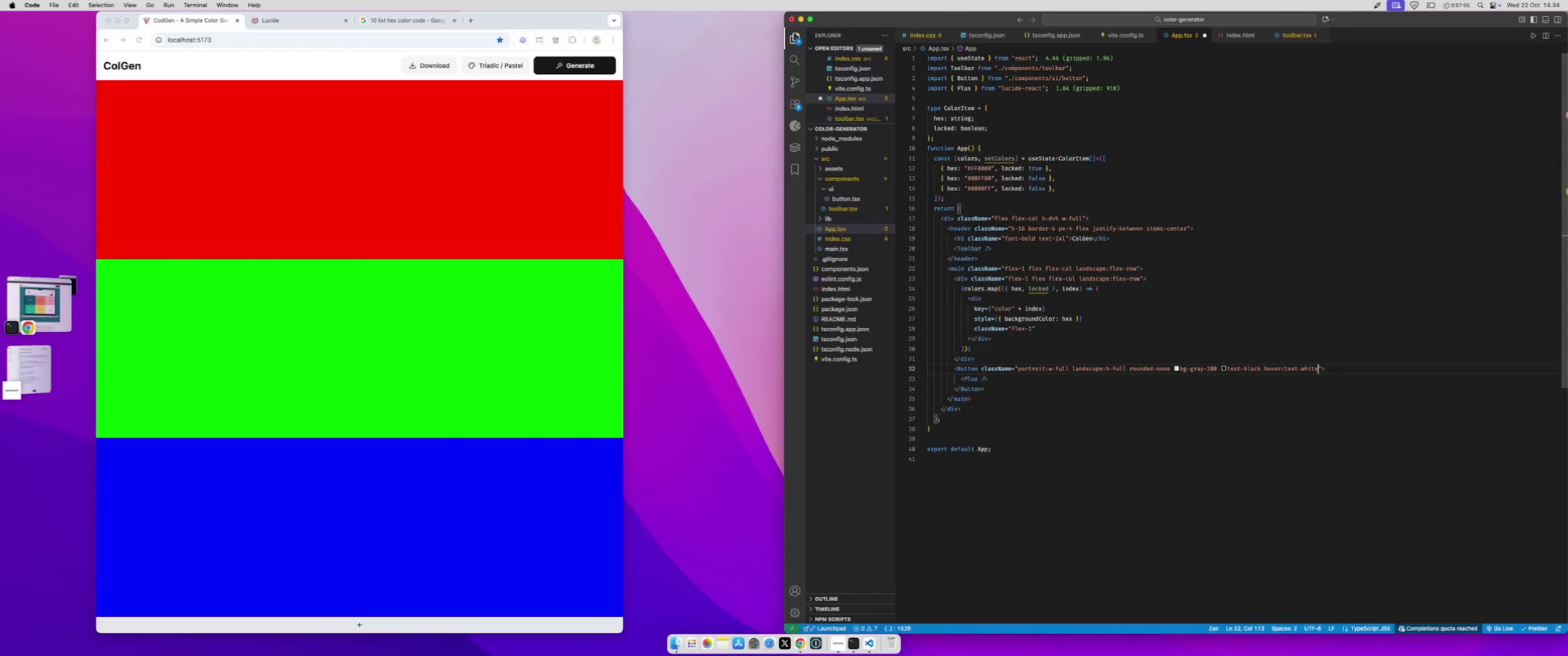 
key(Meta+S)
 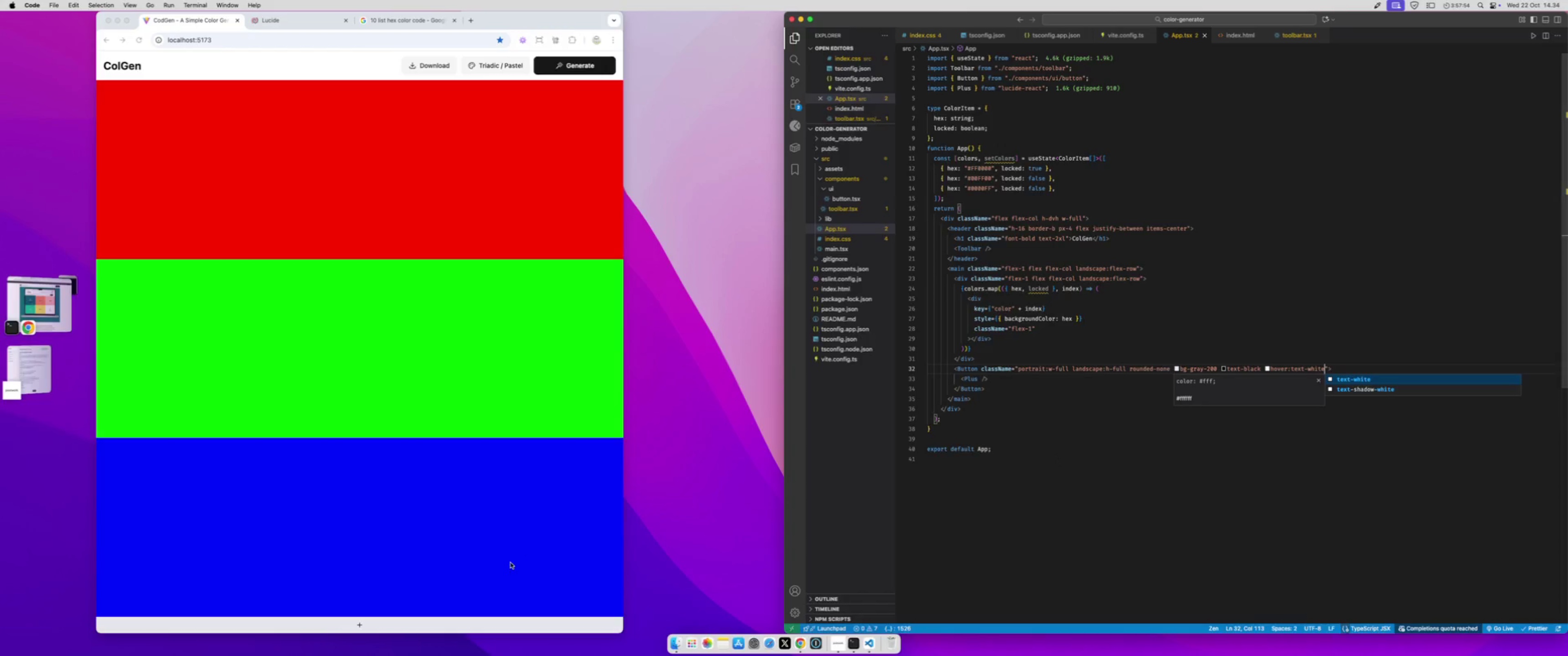 
left_click([492, 571])
 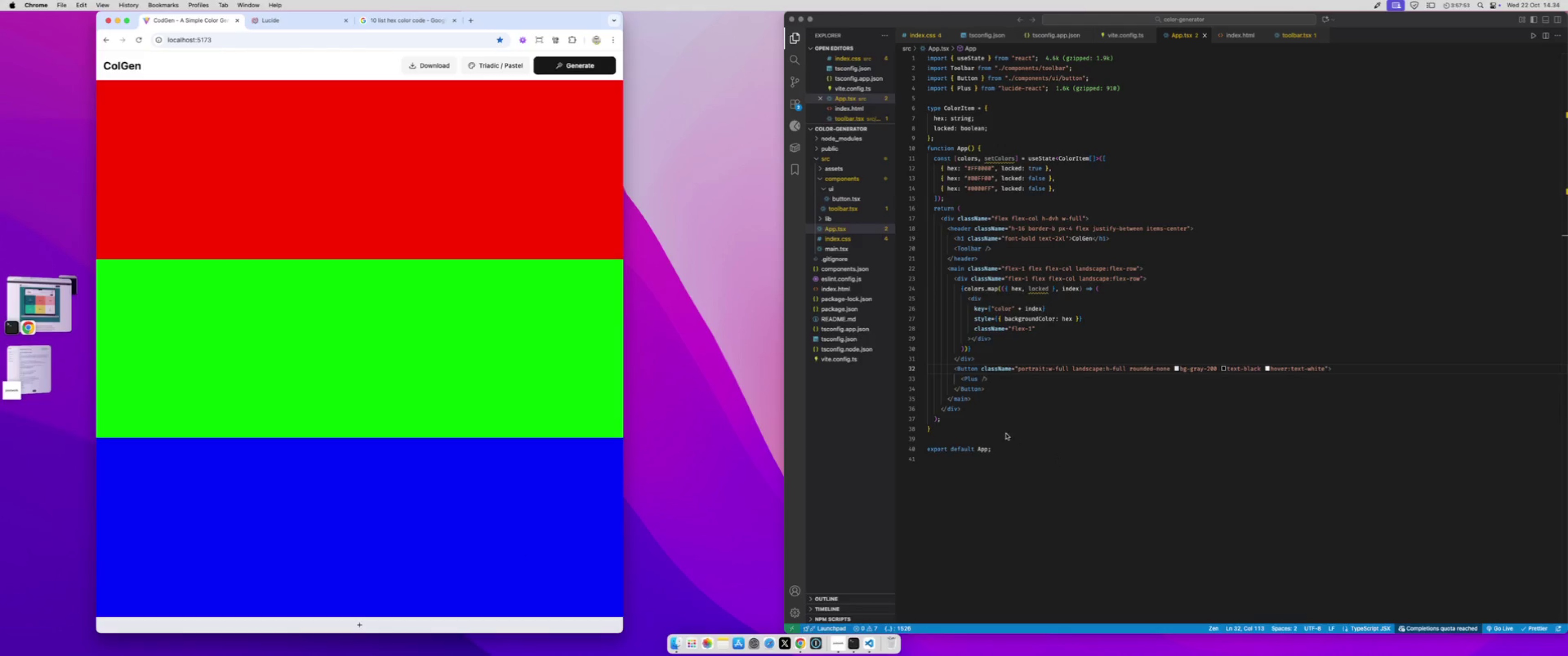 
left_click([975, 378])
 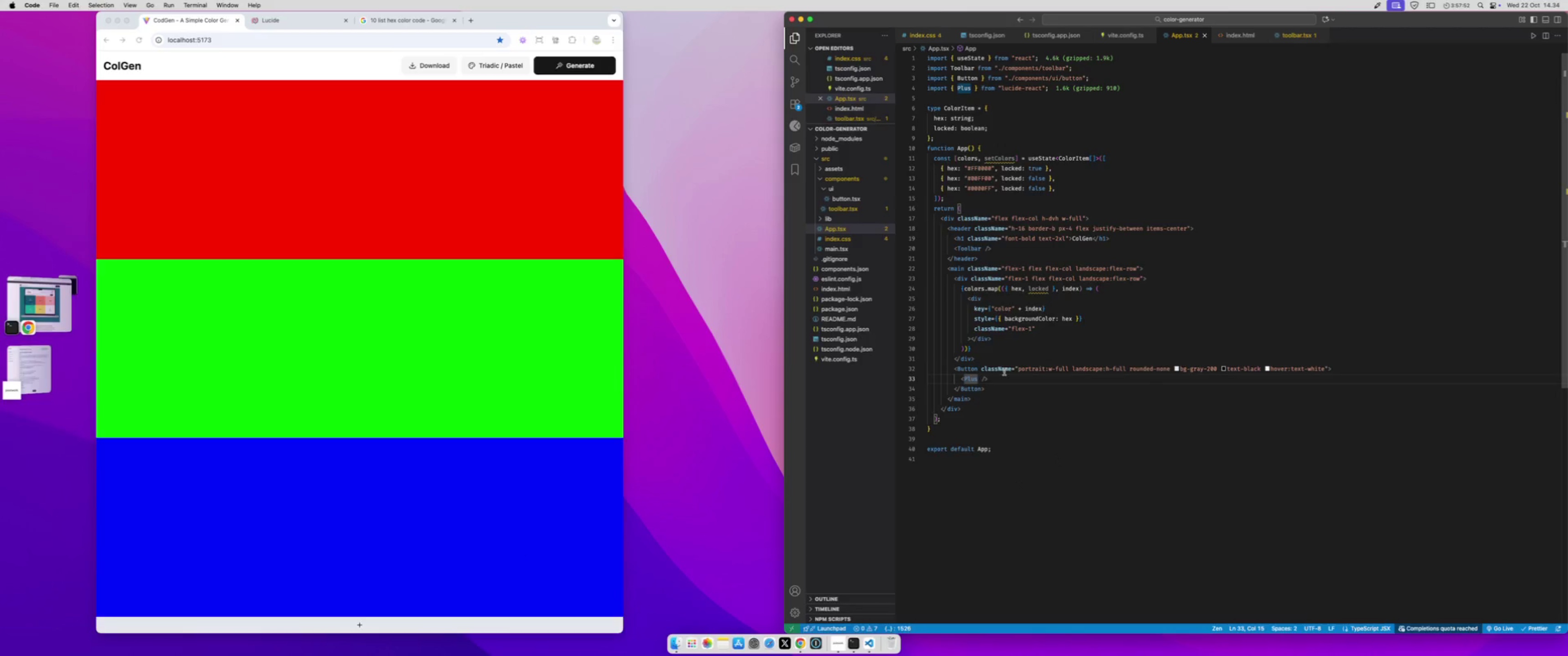 
key(ArrowRight)
 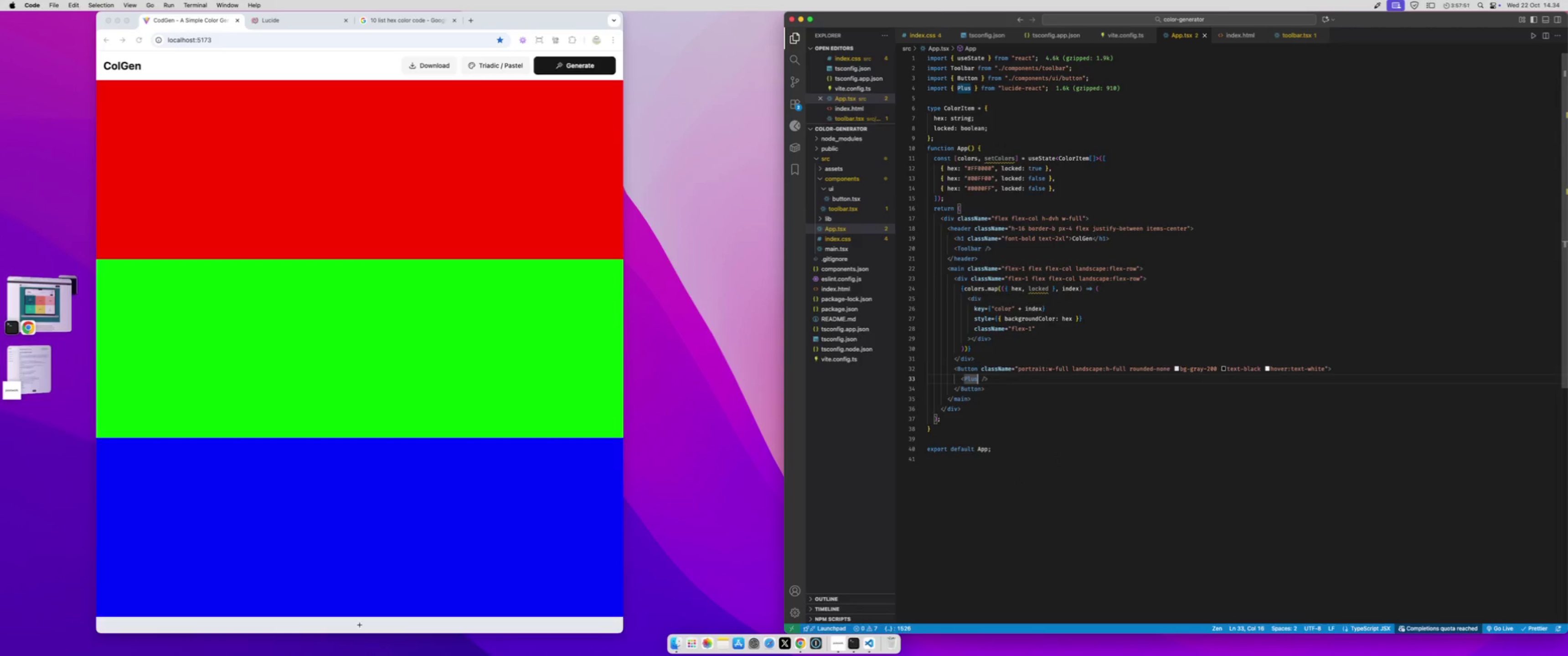 
type( clas)
 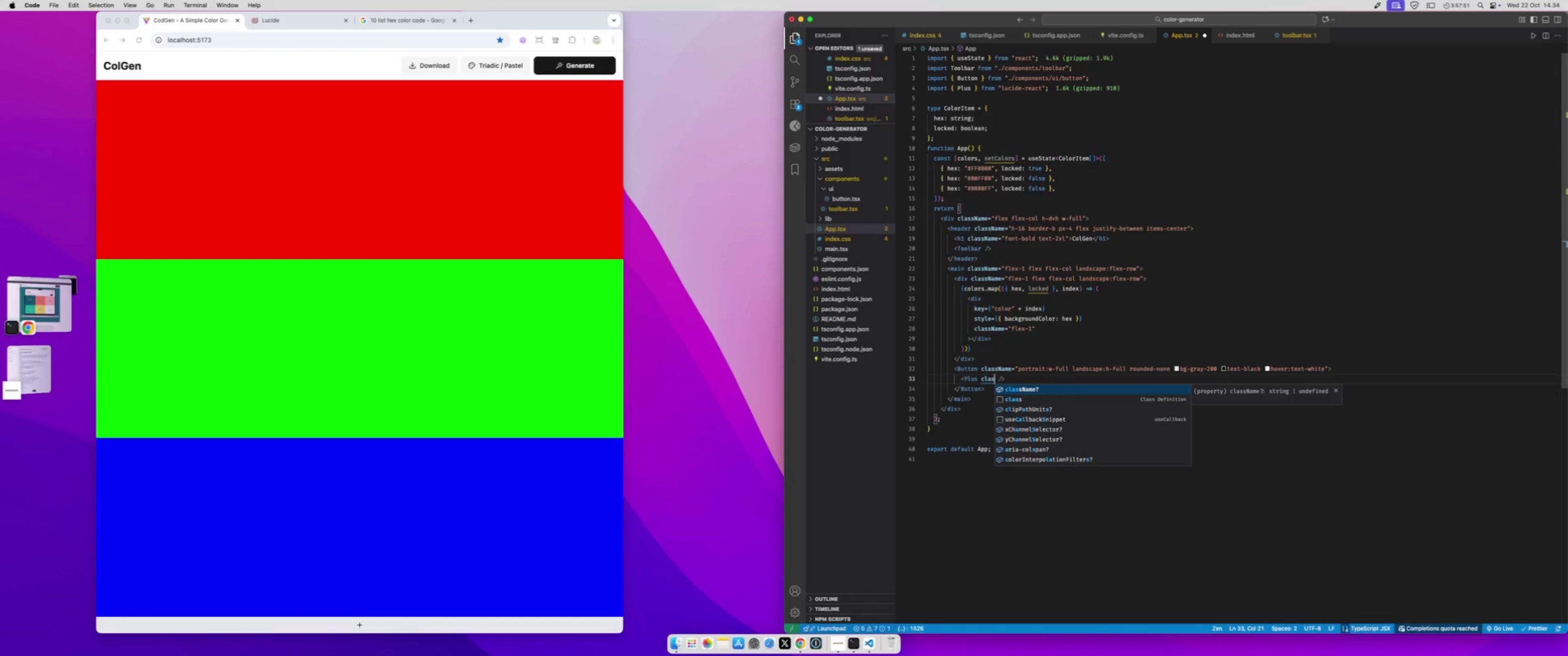 
key(Enter)
 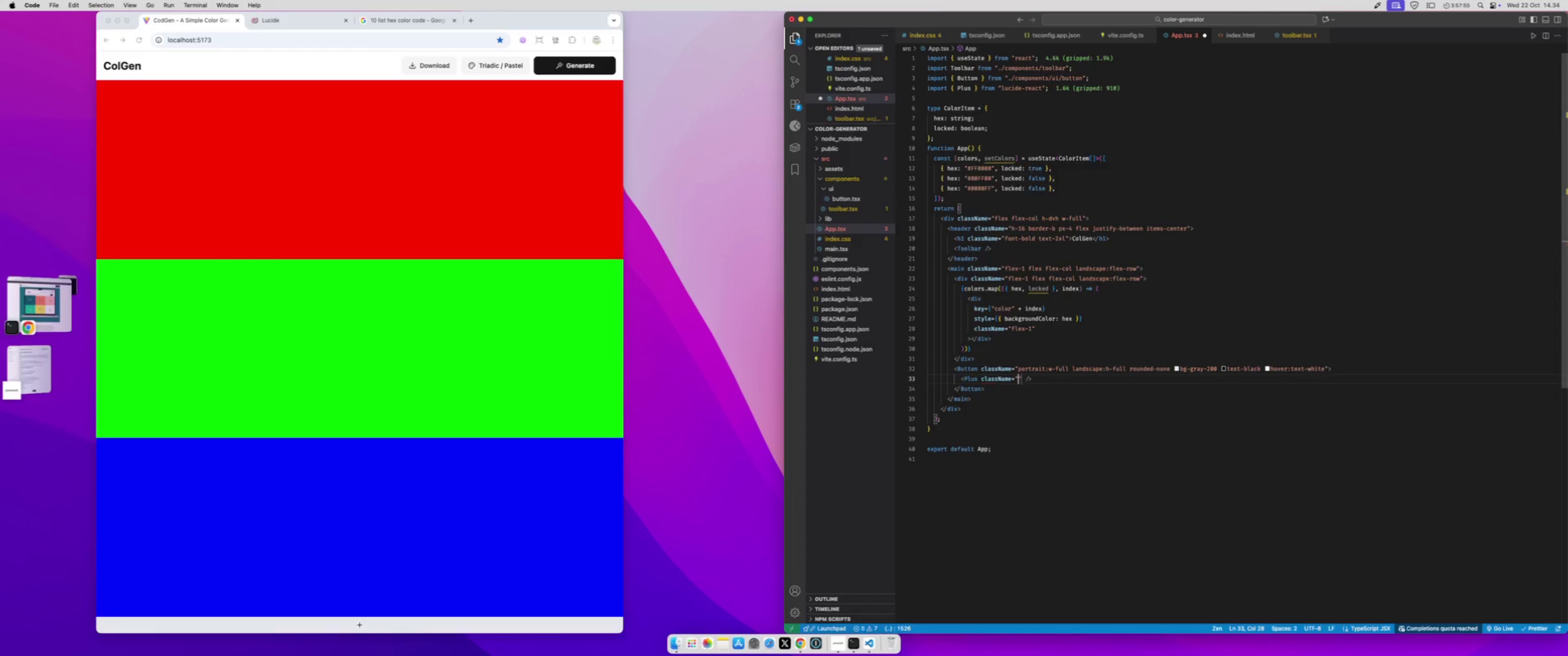 
key(W)
 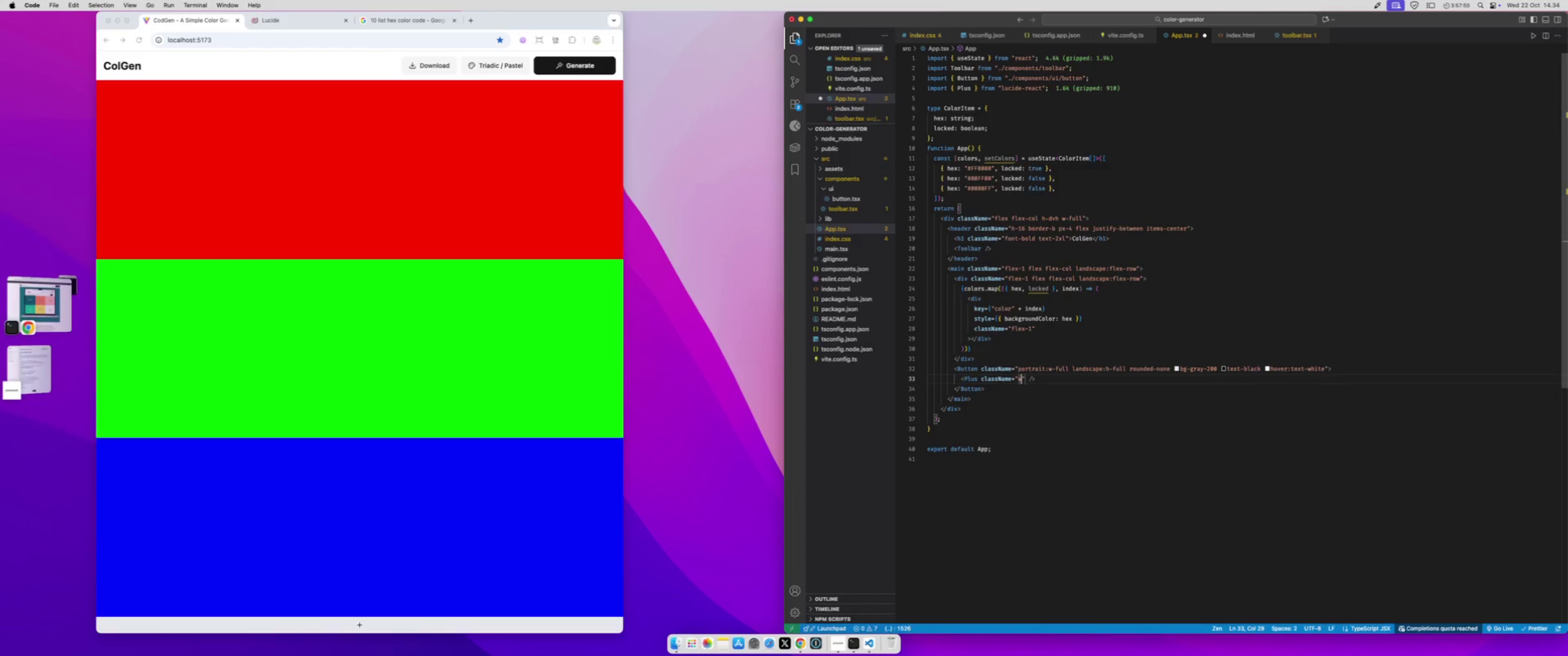 
key(Minus)
 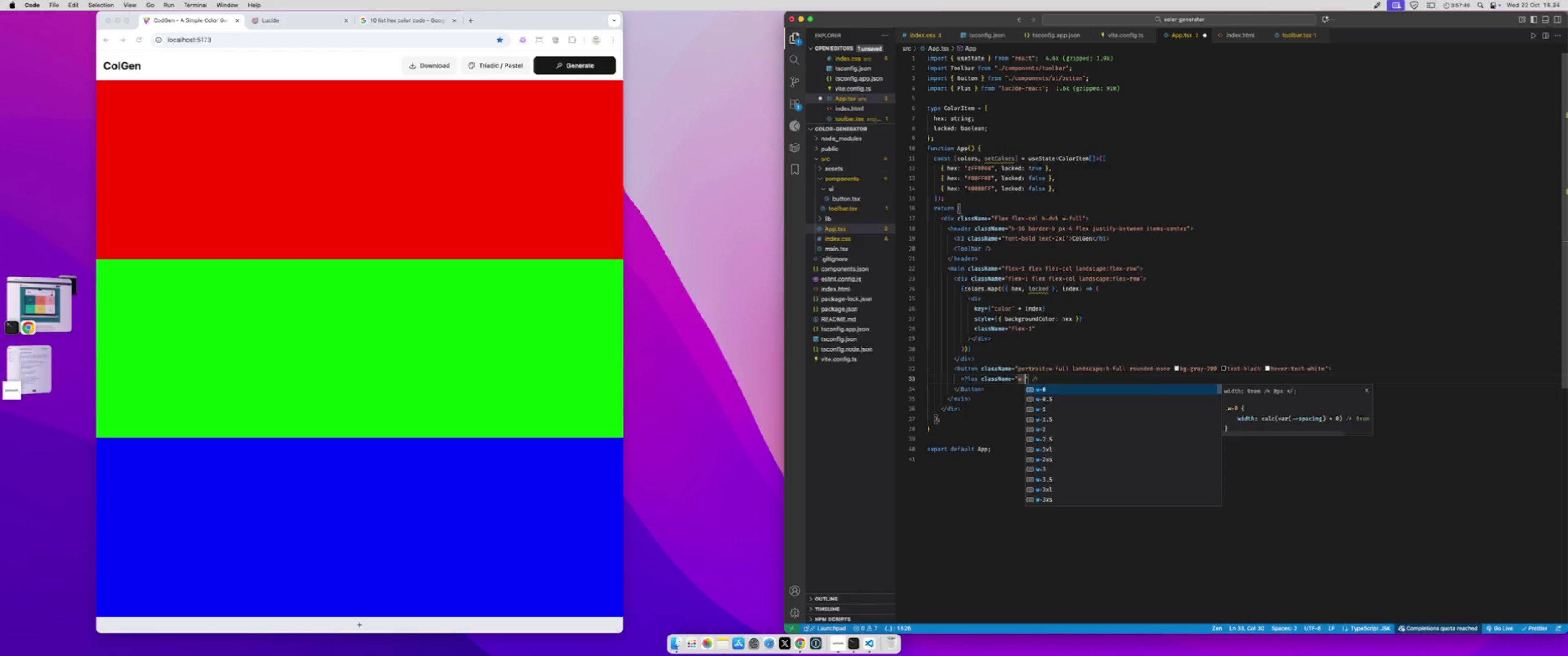 
key(6)
 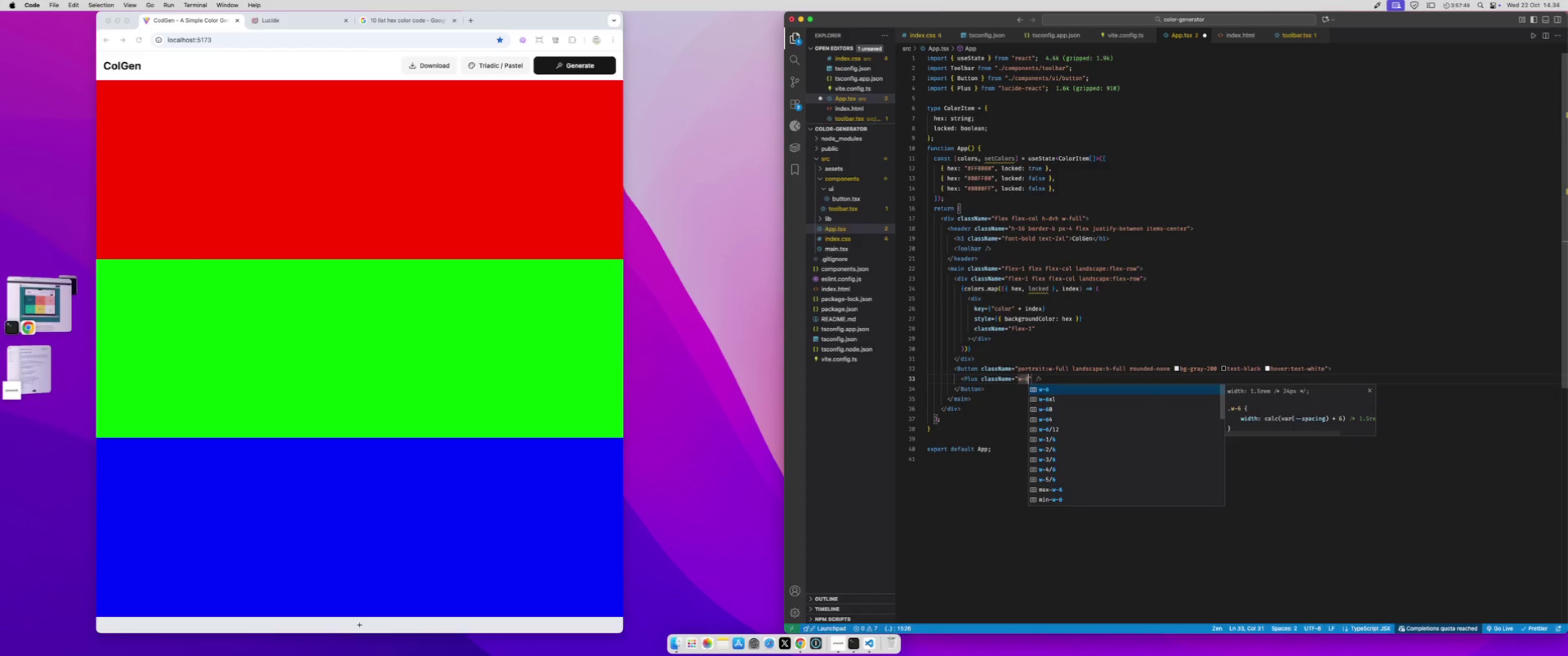 
key(Space)
 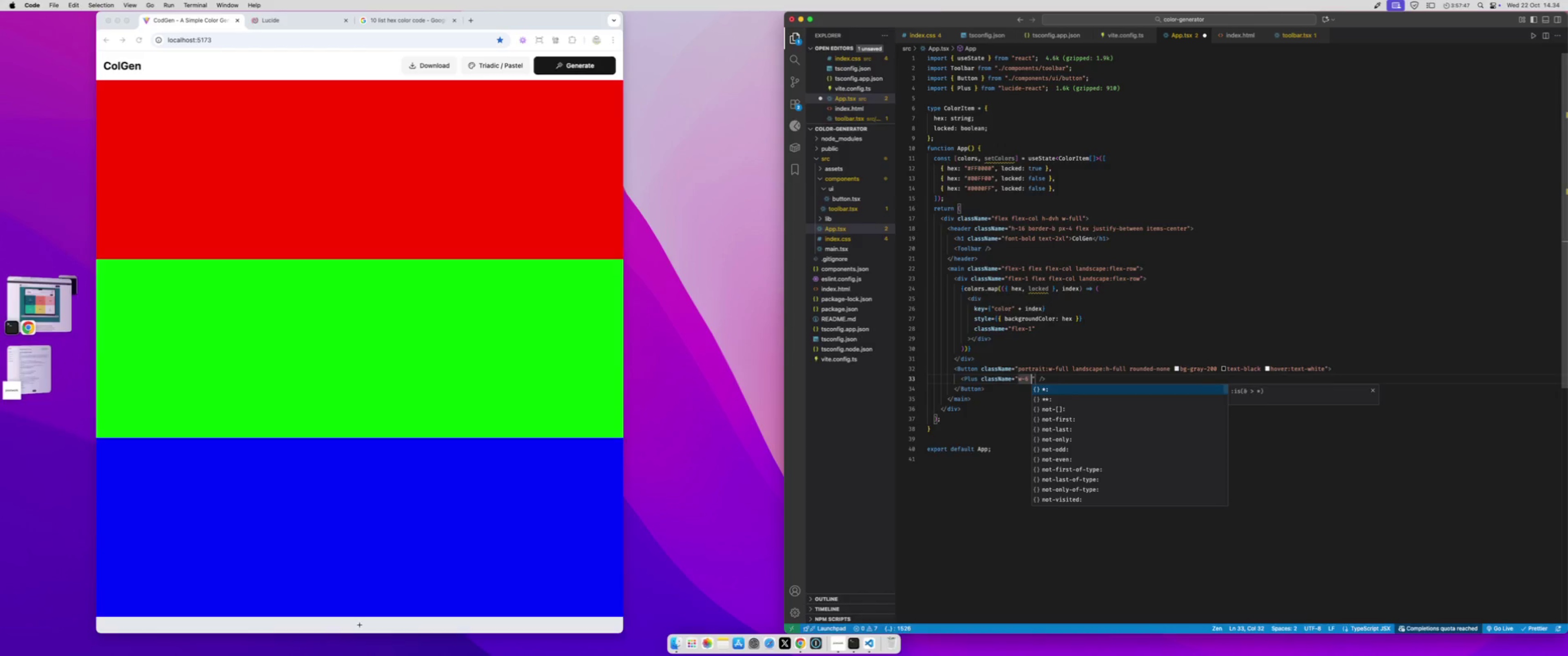 
key(H)
 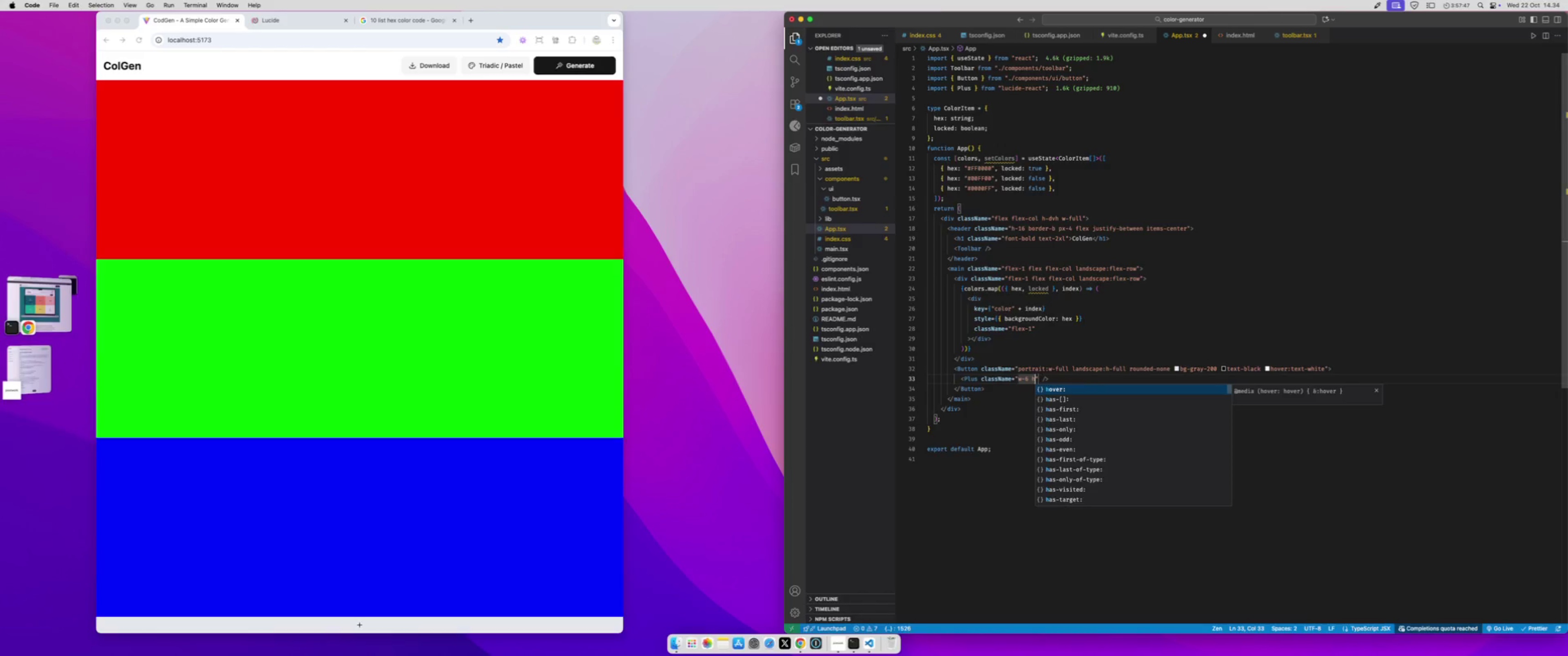 
key(Minus)
 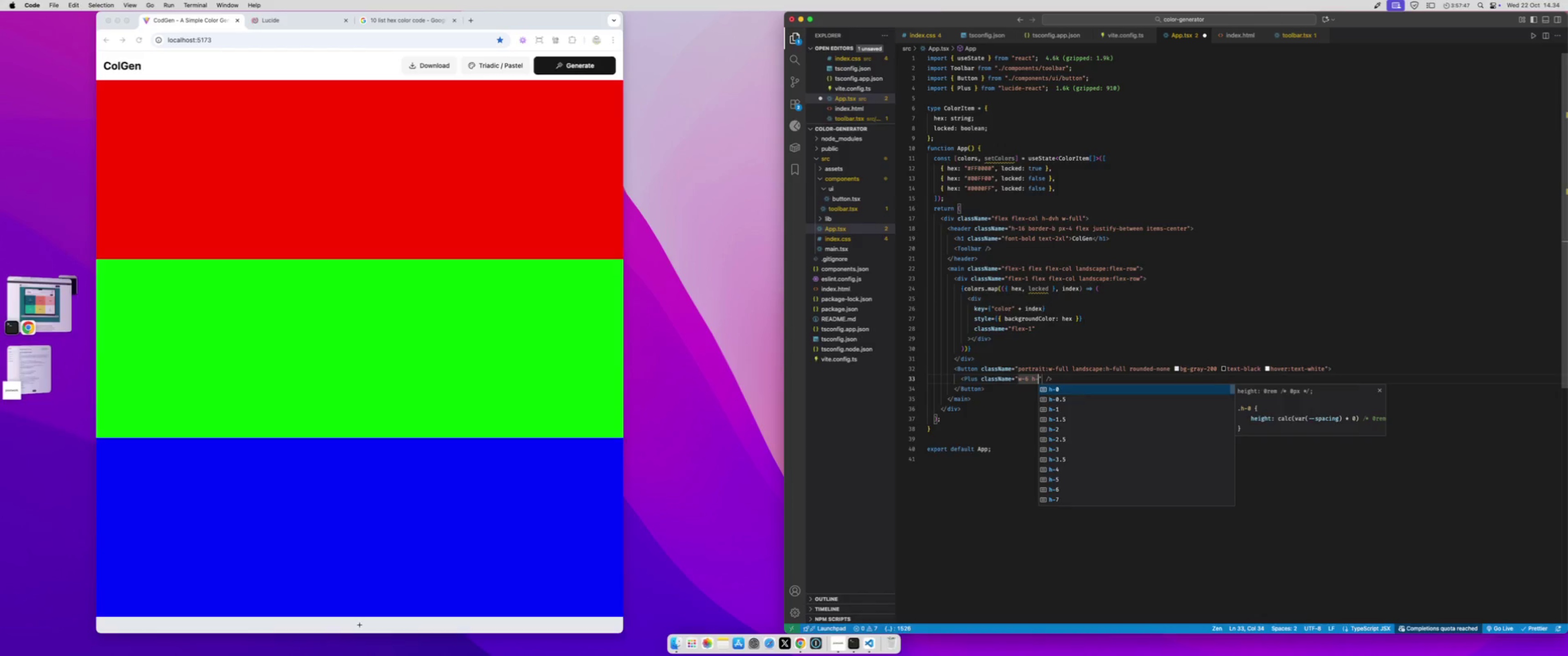 
key(6)
 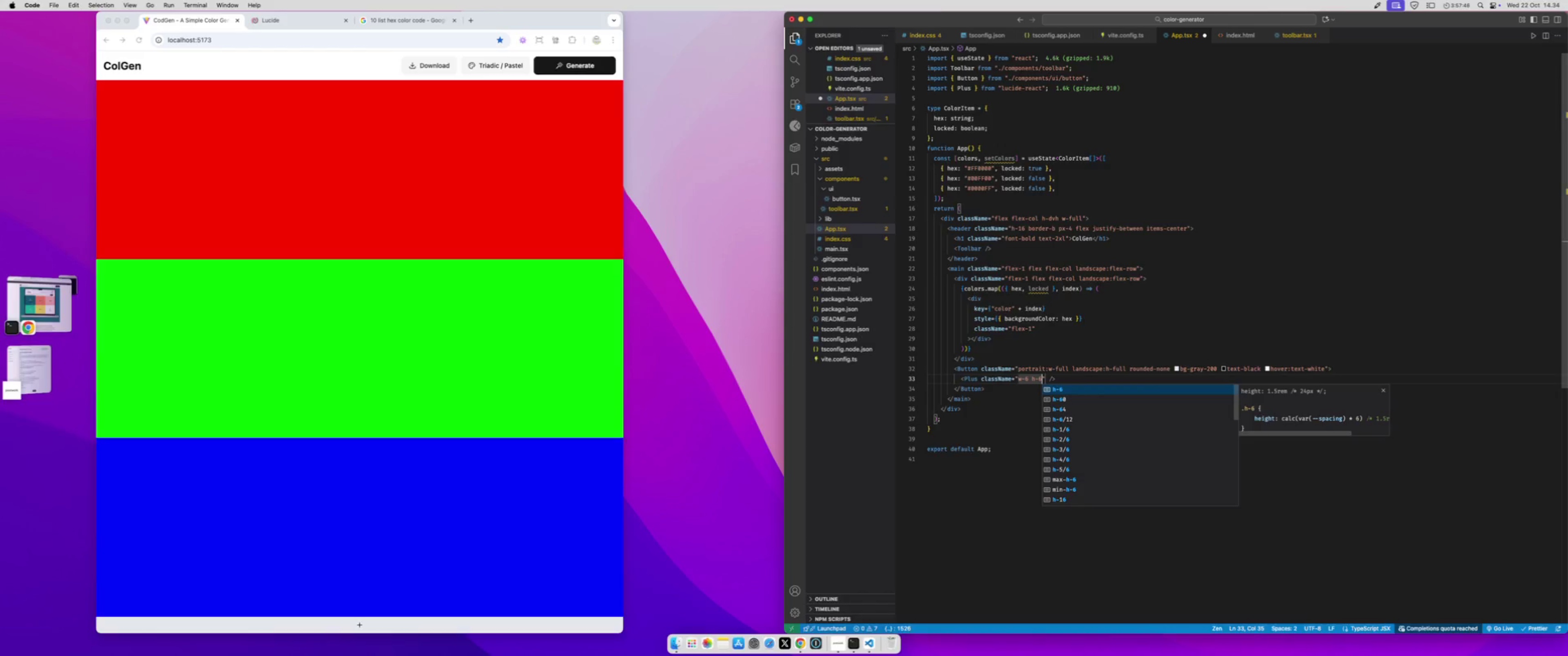 
key(Meta+S)
 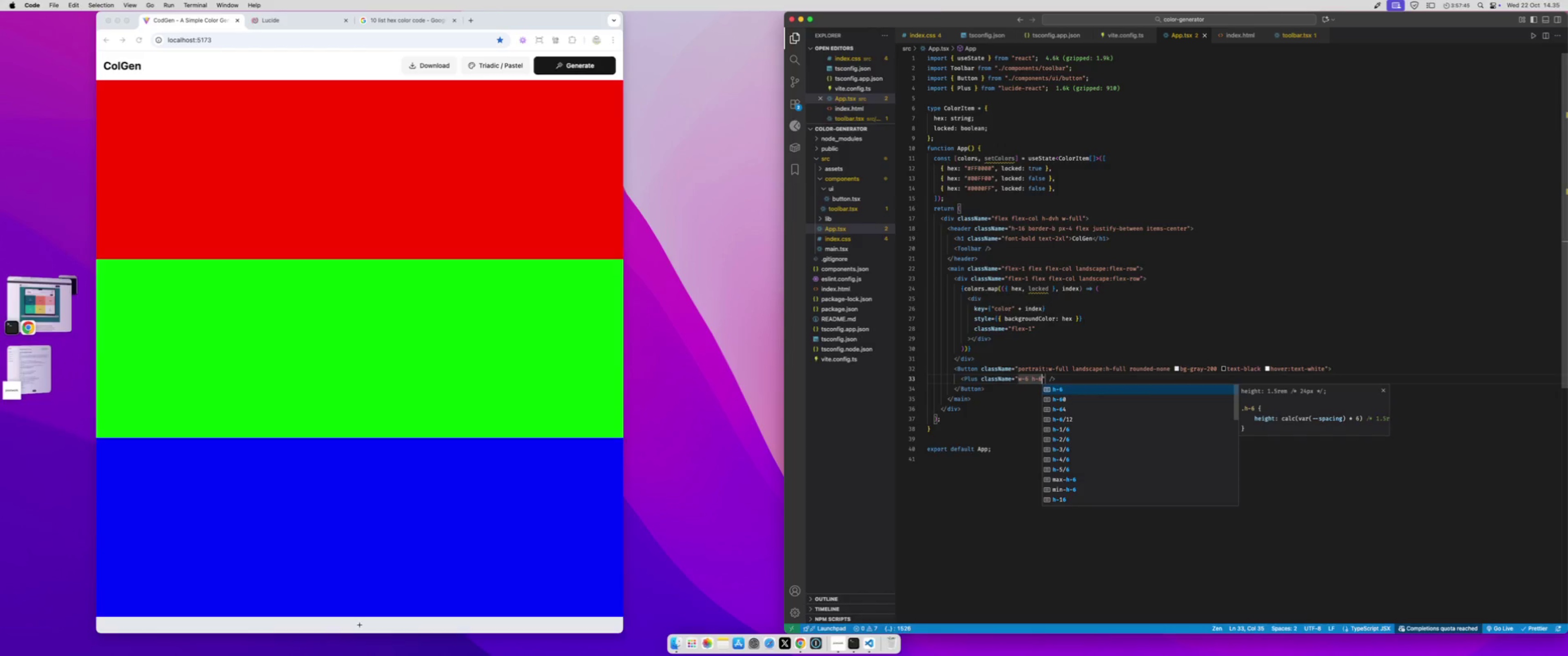 
key(ArrowLeft)
 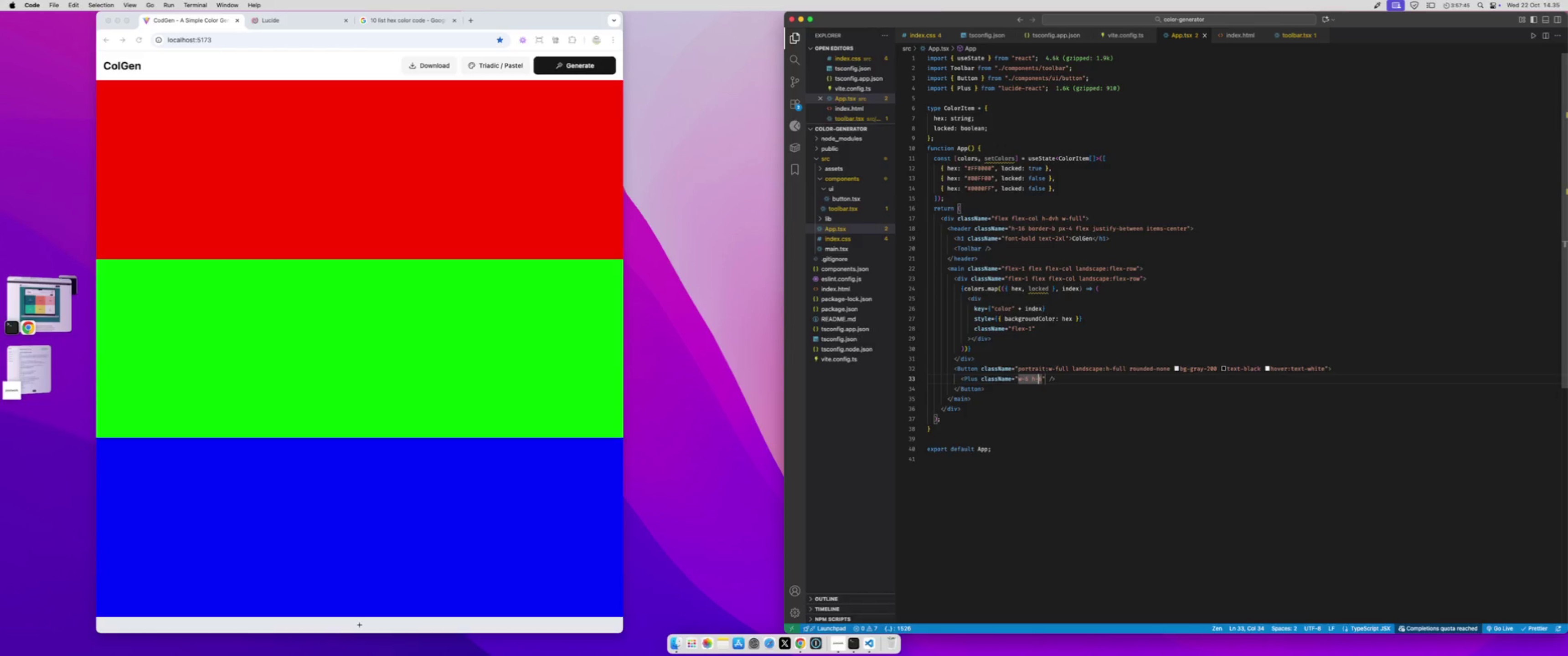 
key(ArrowLeft)
 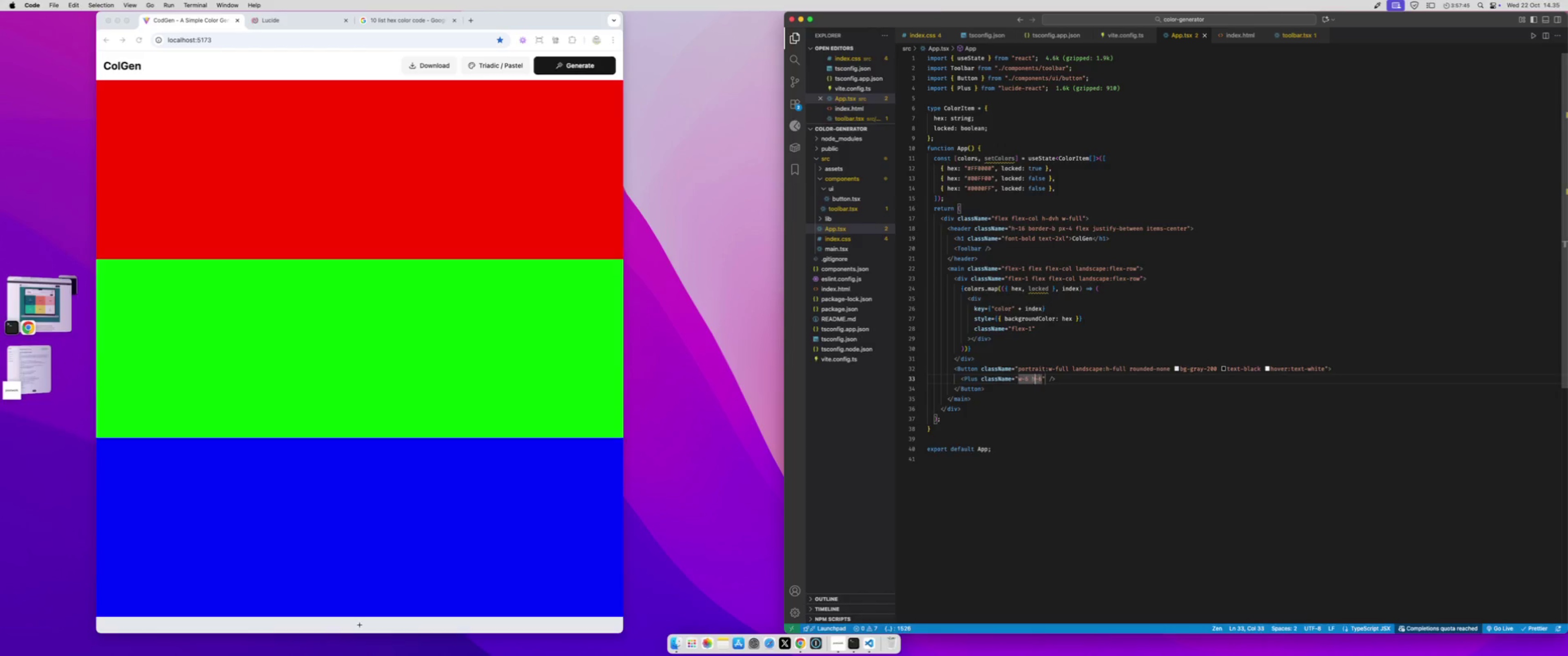 
key(ArrowLeft)
 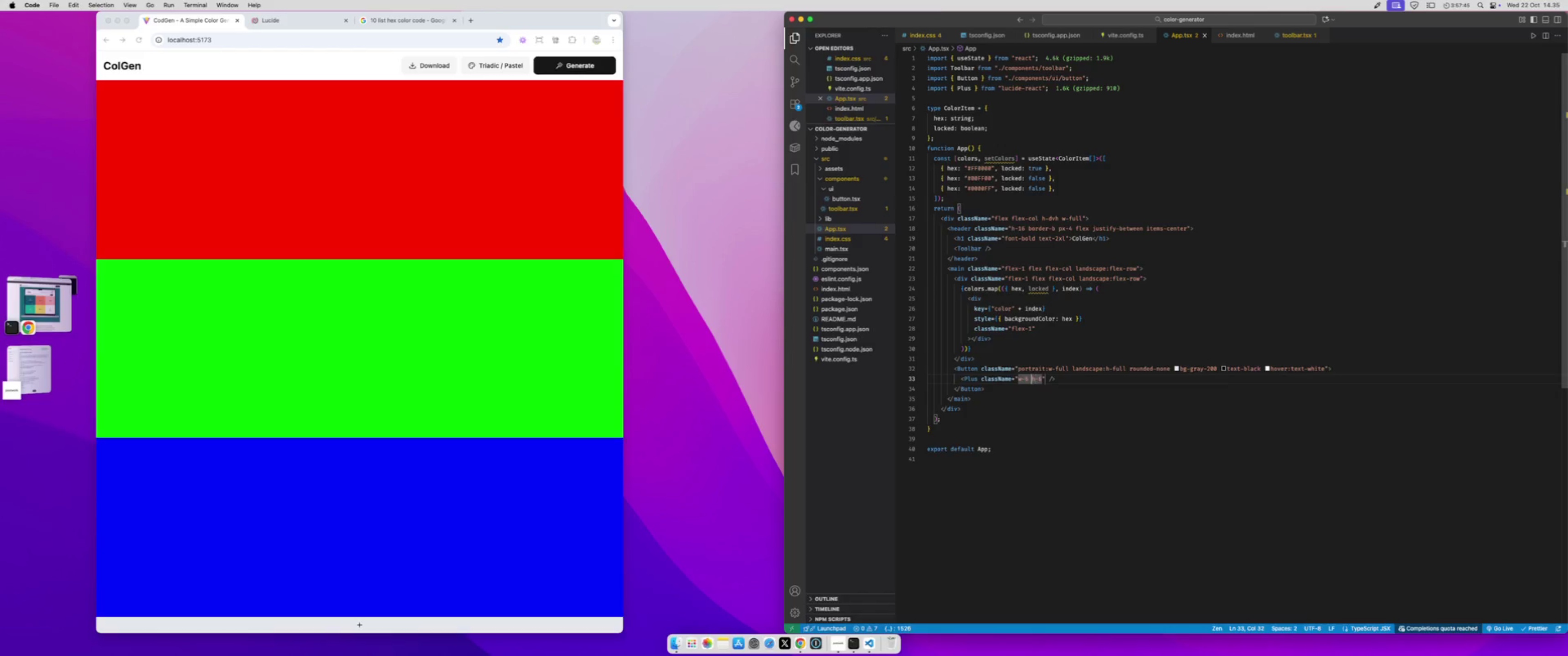 
key(ArrowLeft)
 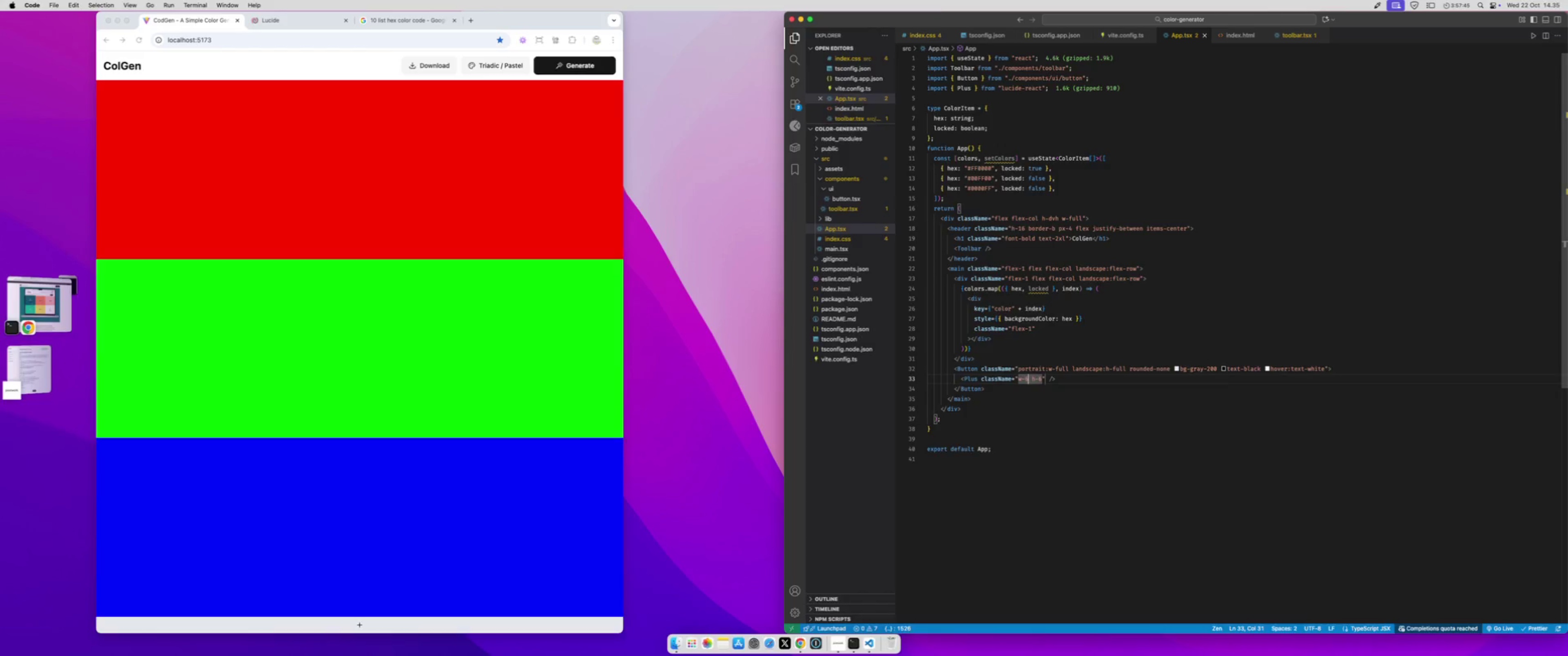 
key(ArrowLeft)
 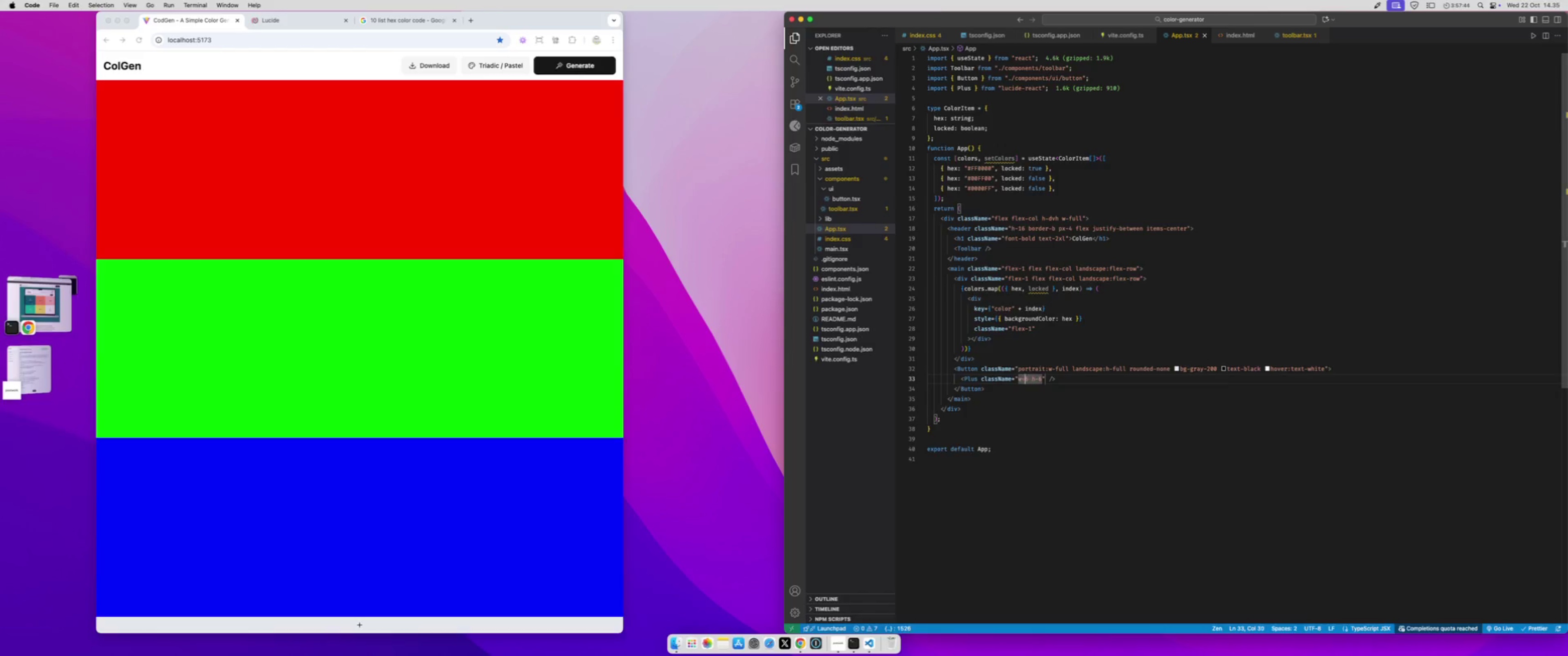 
key(ArrowLeft)
 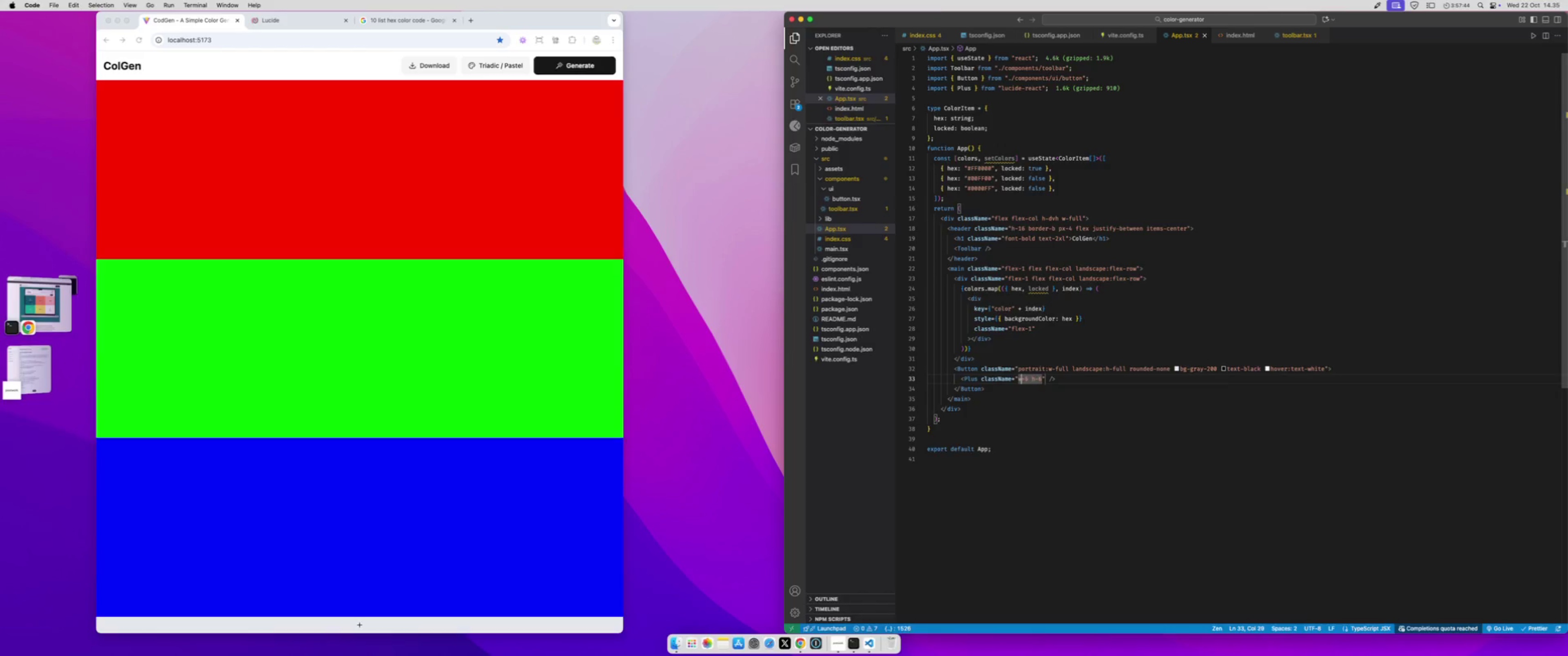 
key(ArrowLeft)
 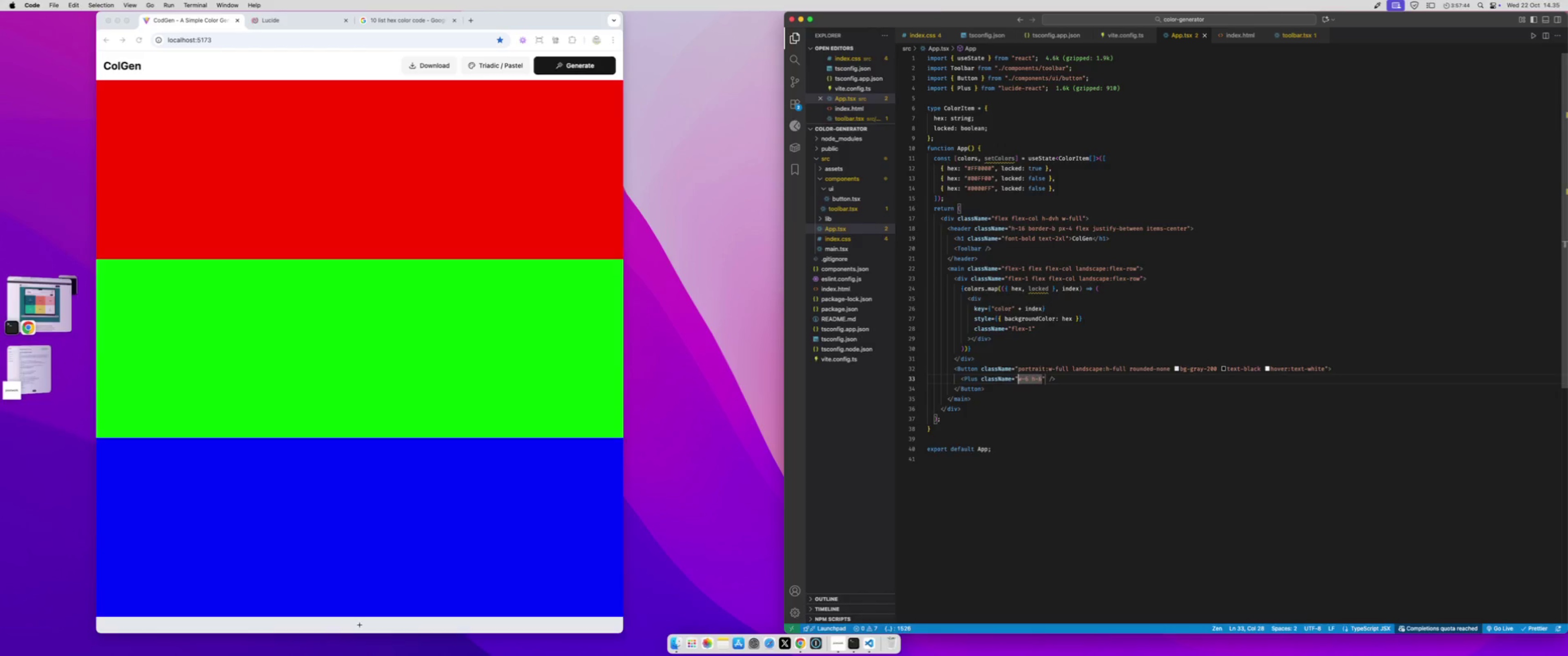 
type(min-)
 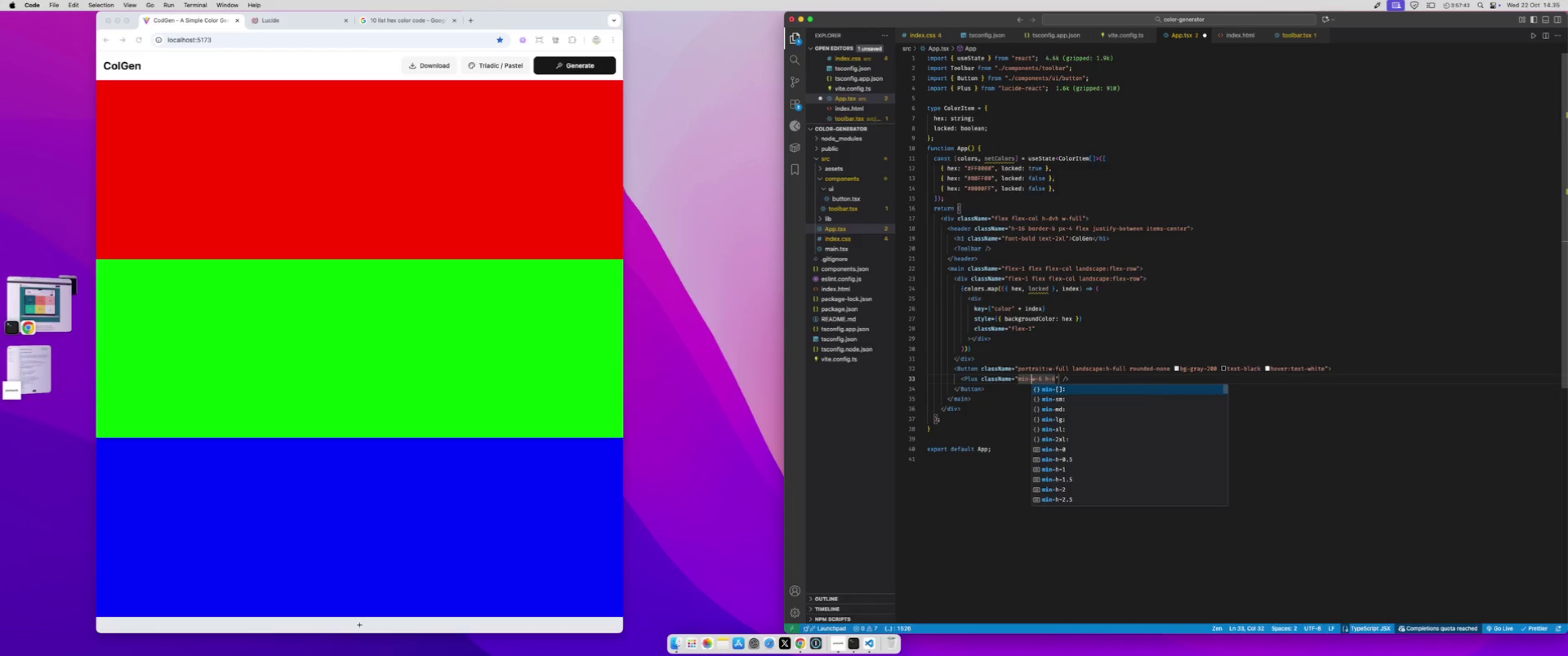 
key(ArrowRight)
 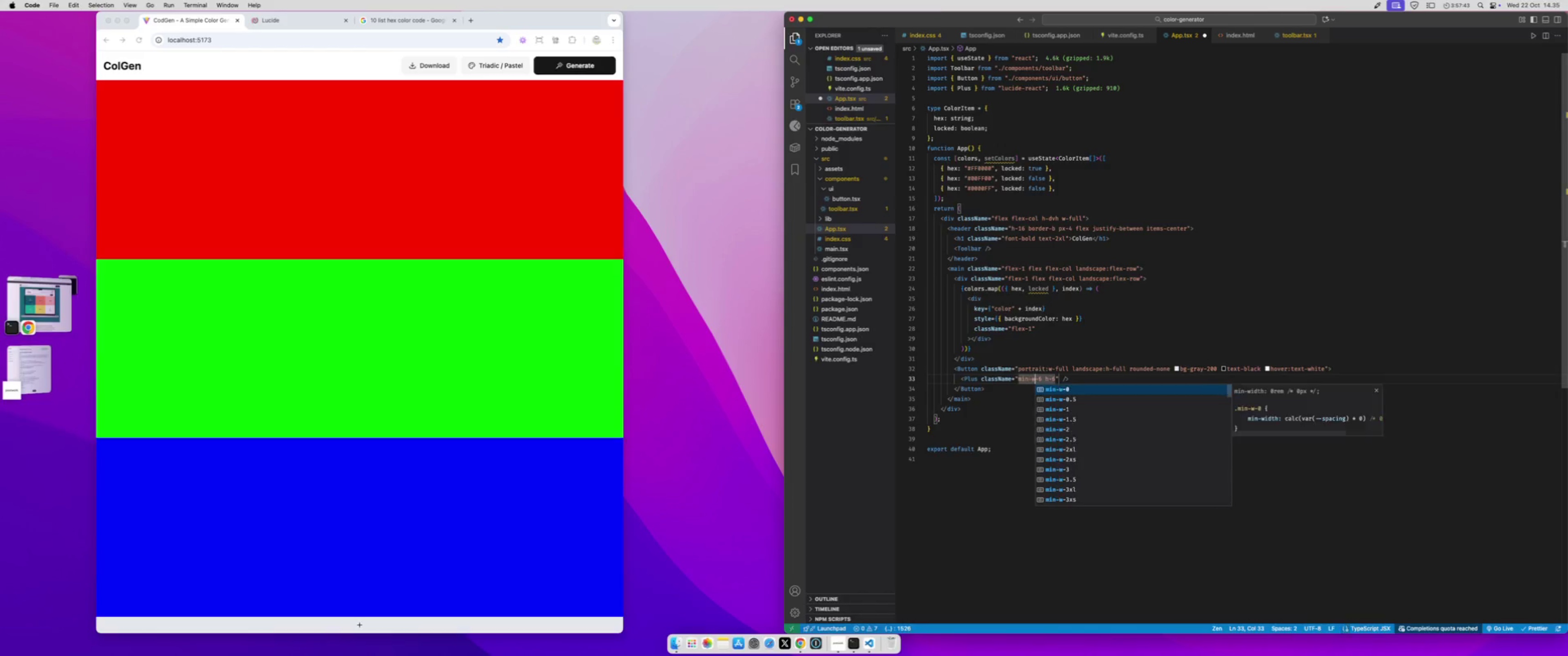 
key(ArrowRight)
 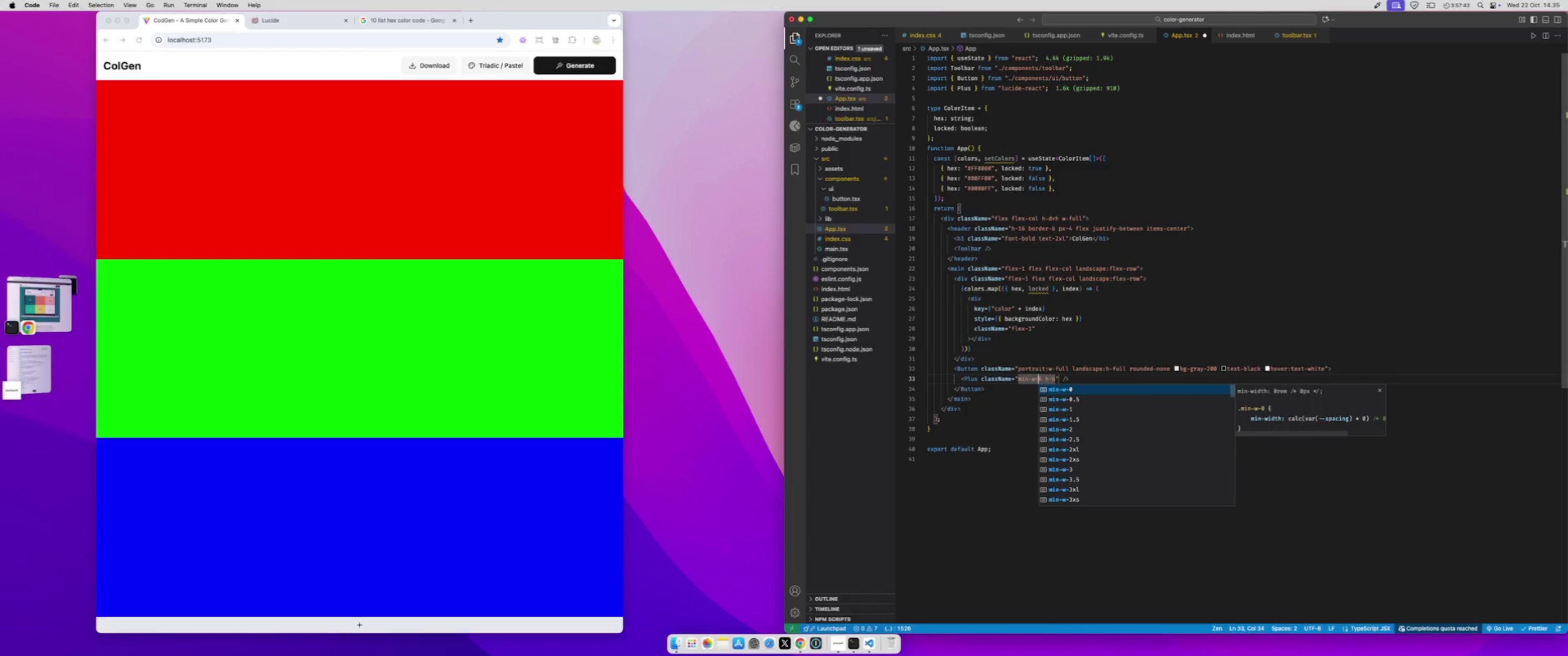 
key(ArrowRight)
 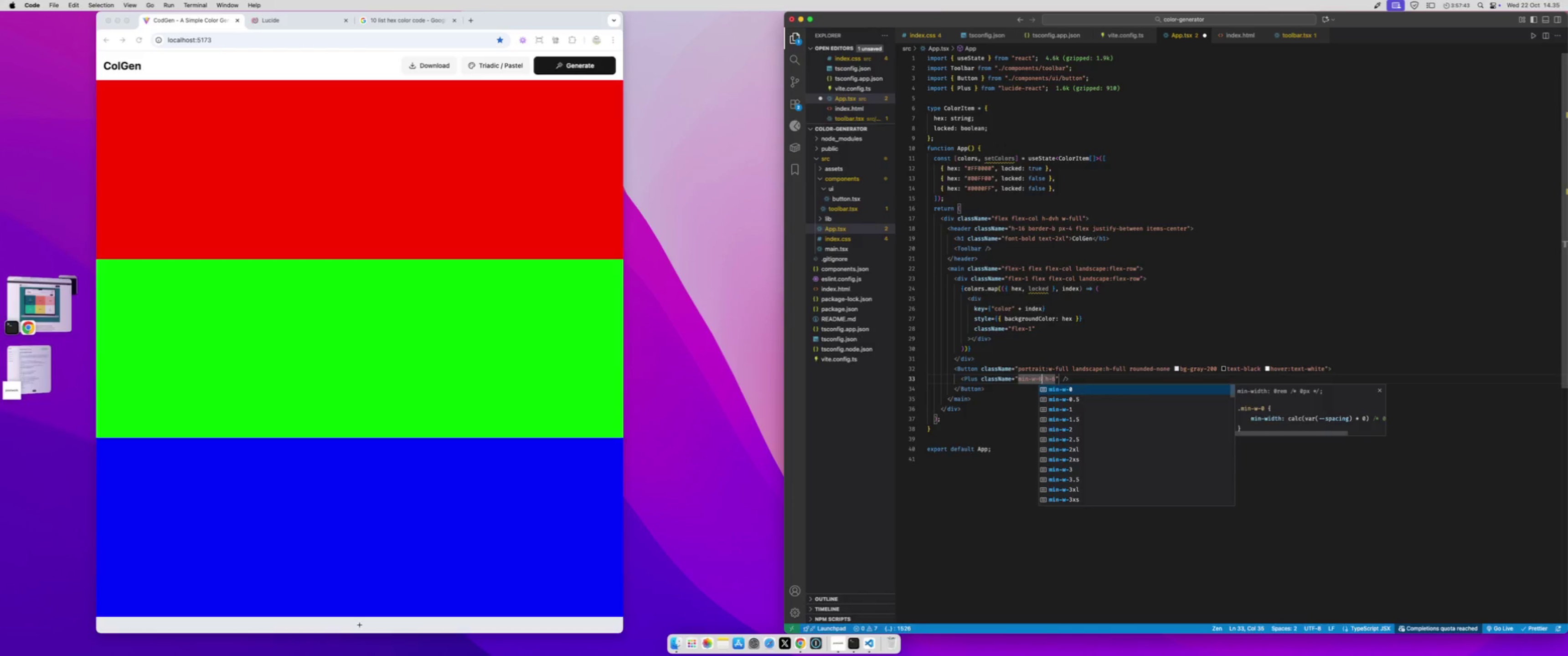 
key(ArrowRight)
 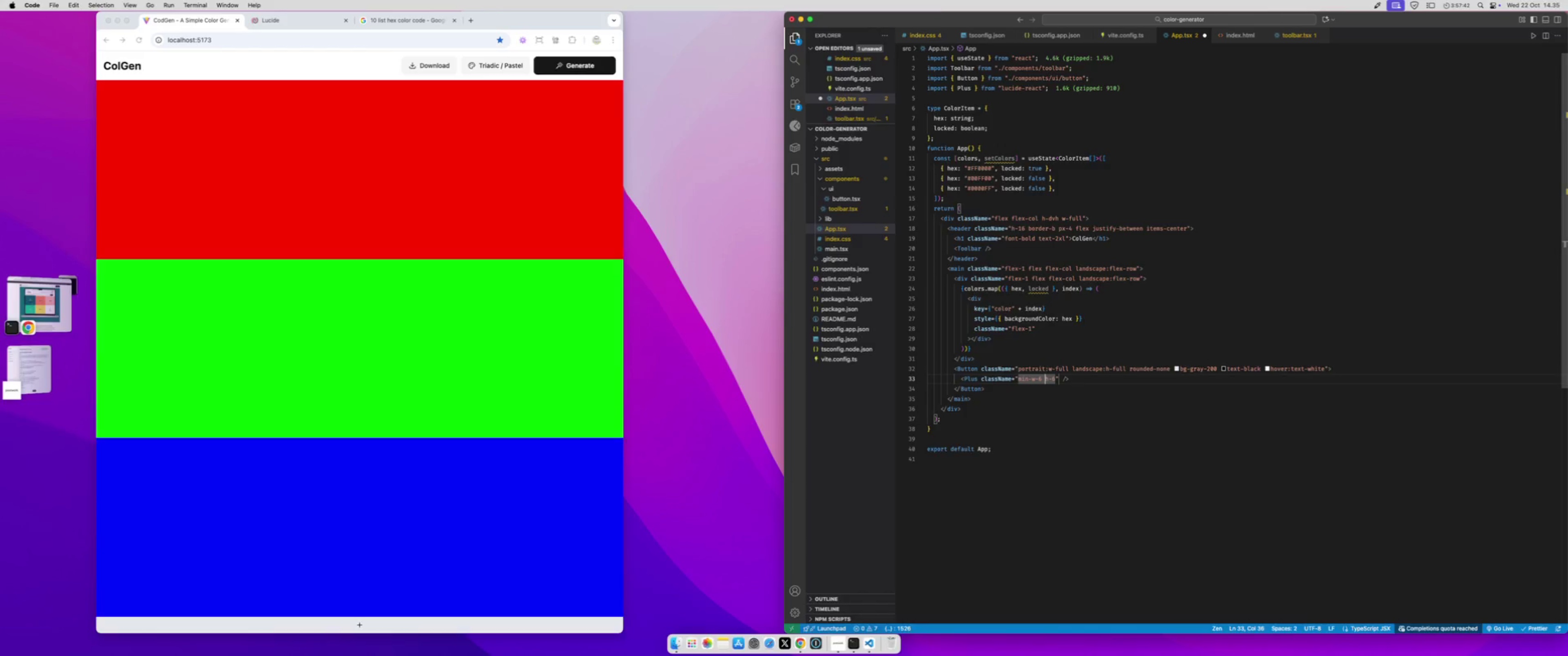 
type(min-)
 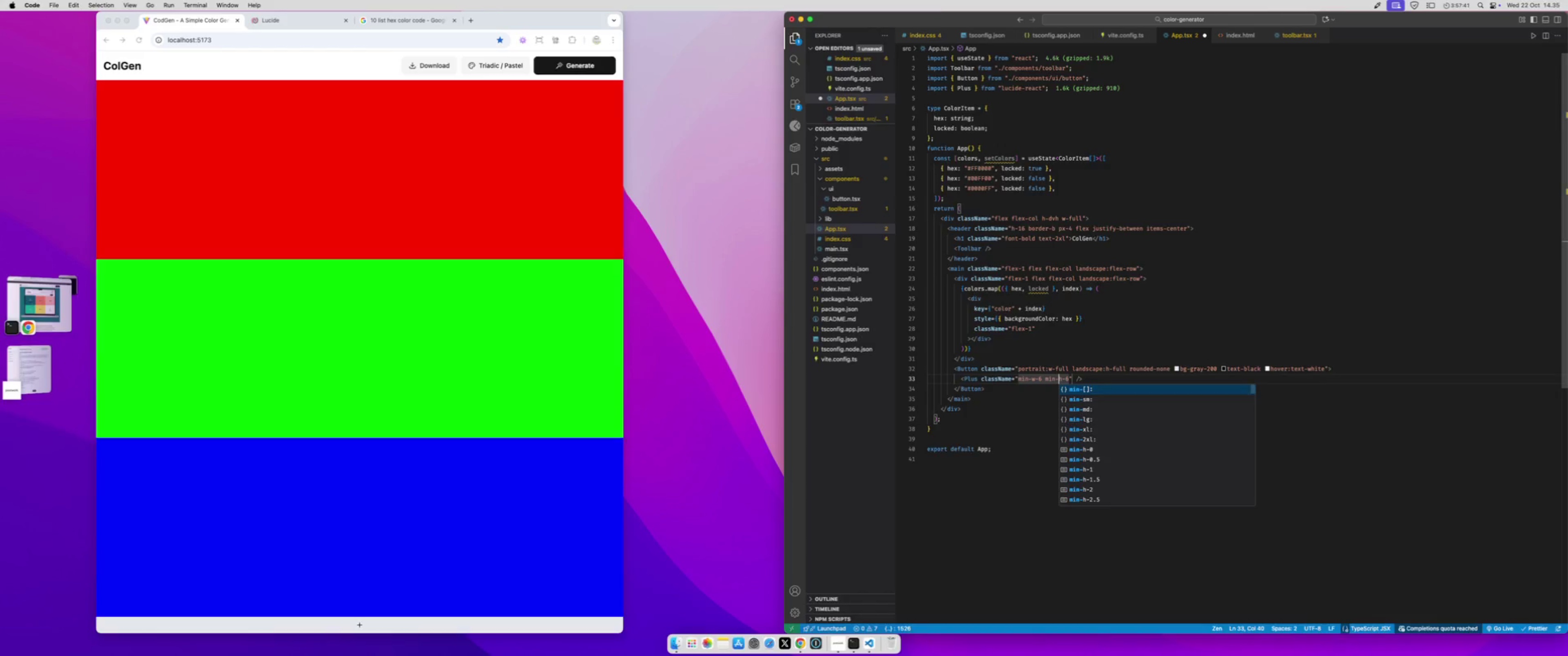 
key(Meta+CommandLeft)
 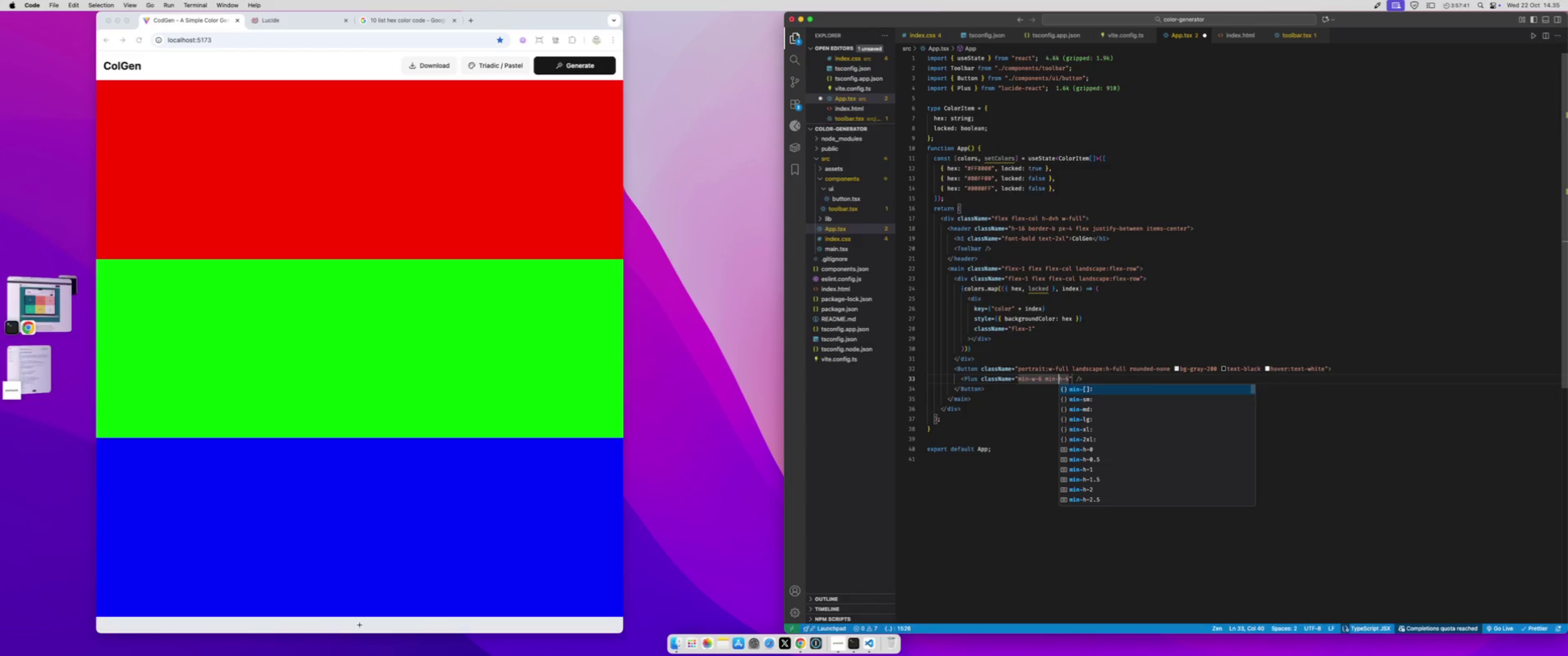 
key(Meta+S)
 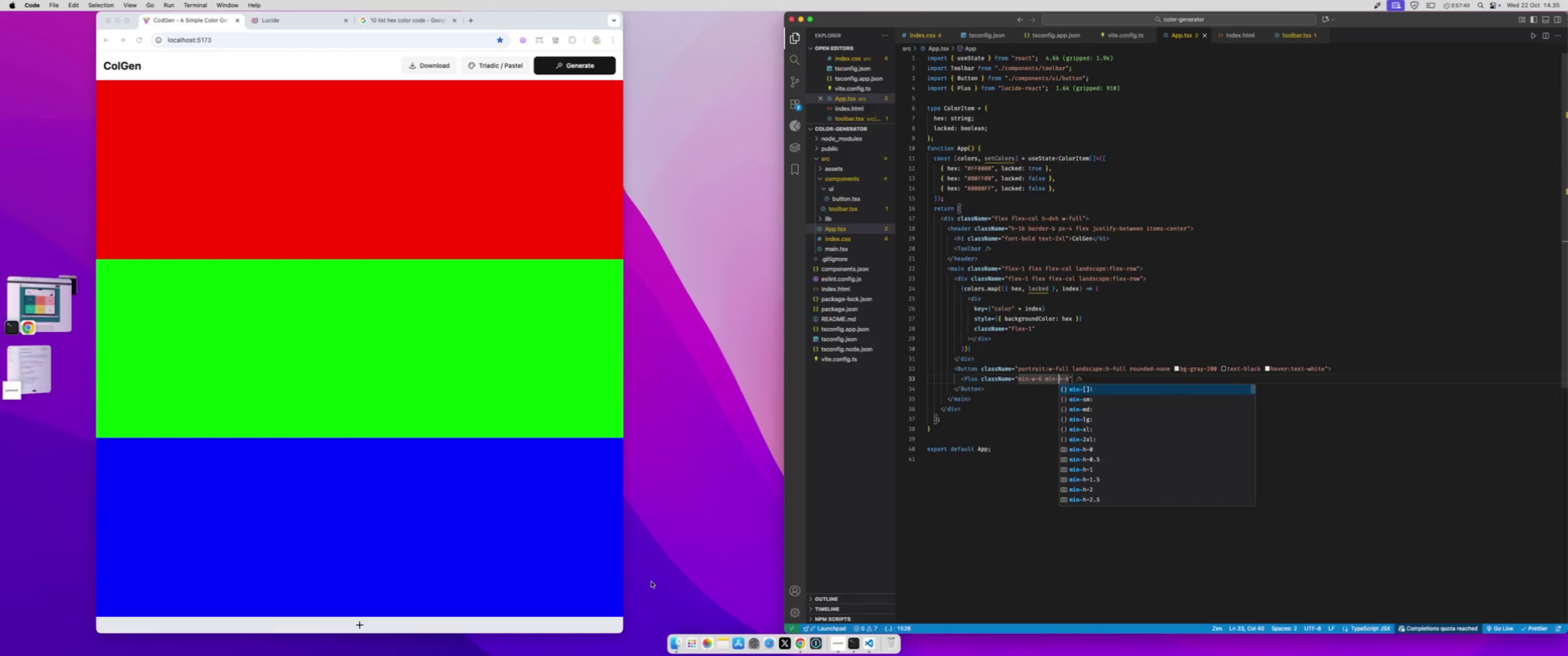 
left_click([423, 557])
 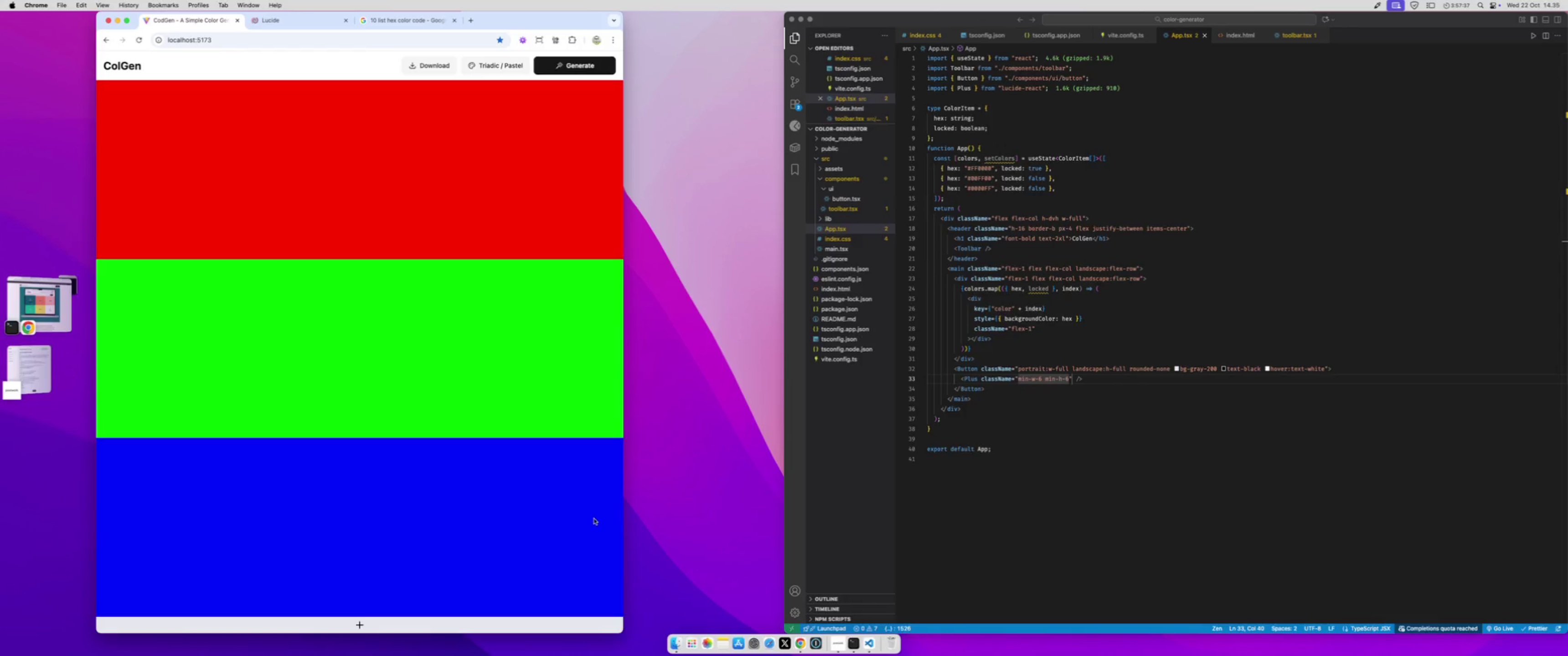 
left_click_drag(start_coordinate=[623, 504], to_coordinate=[1073, 413])
 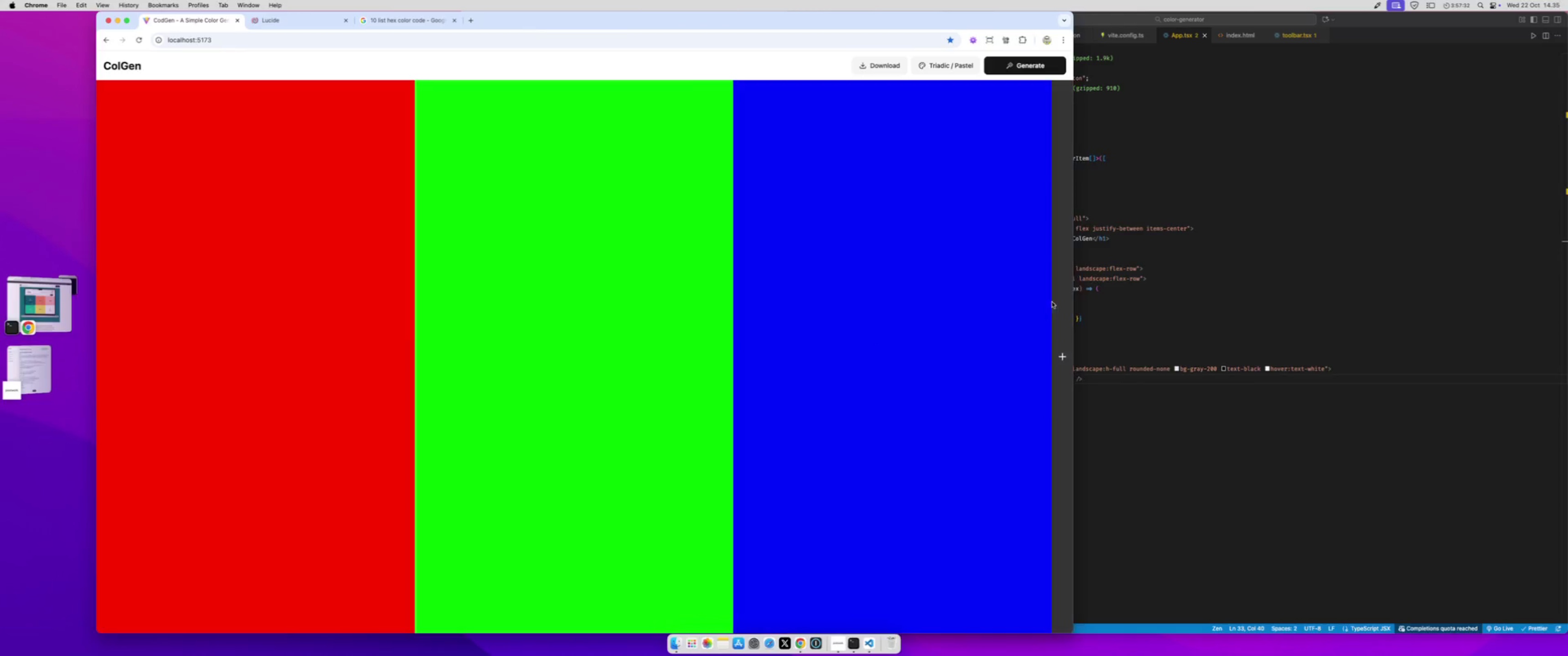 
left_click([1057, 309])
 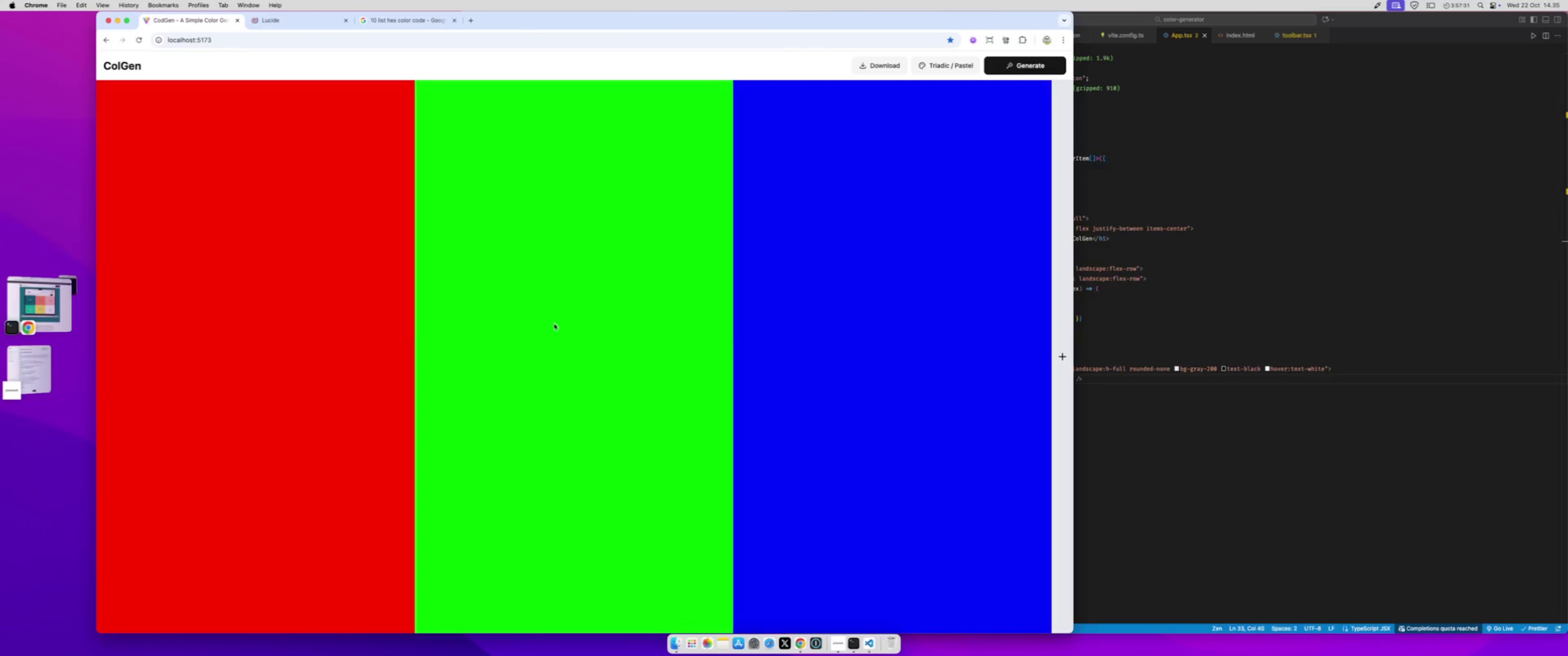 
left_click([521, 321])
 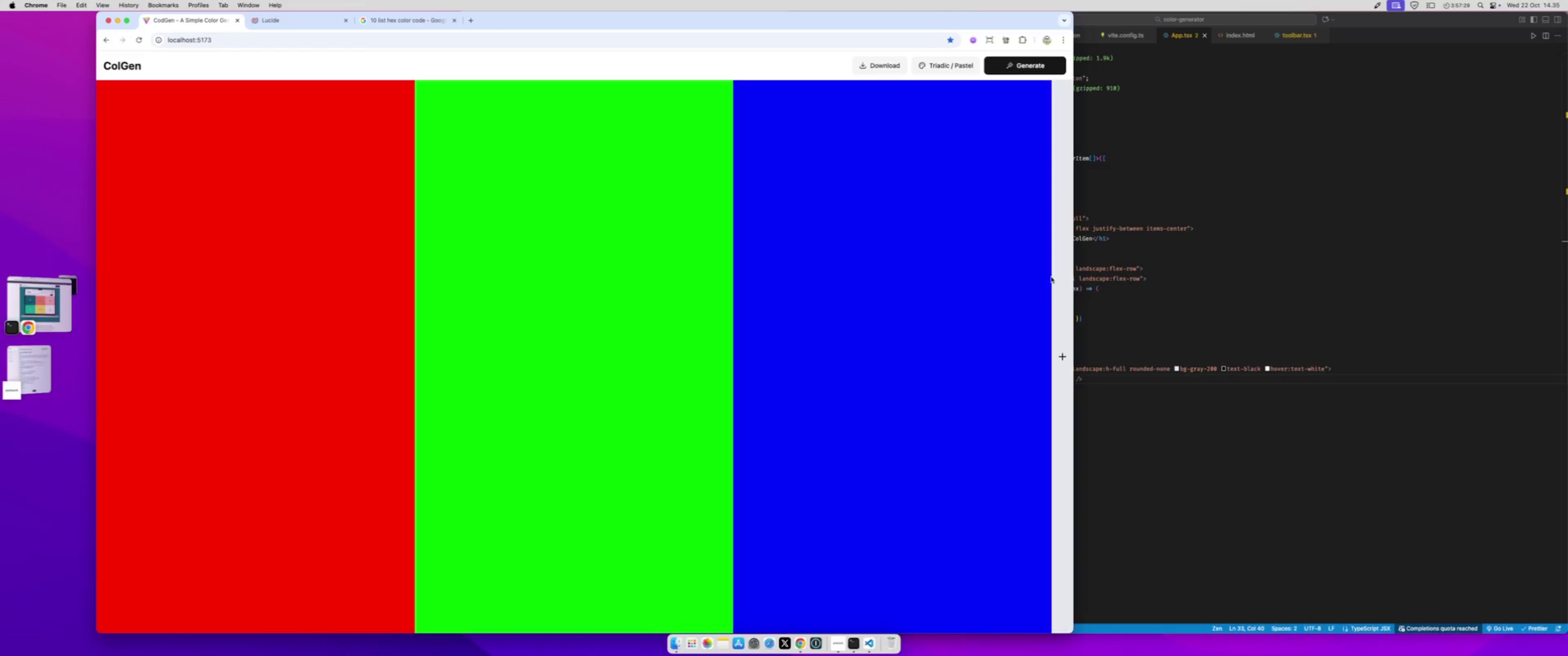 
left_click([1057, 276])
 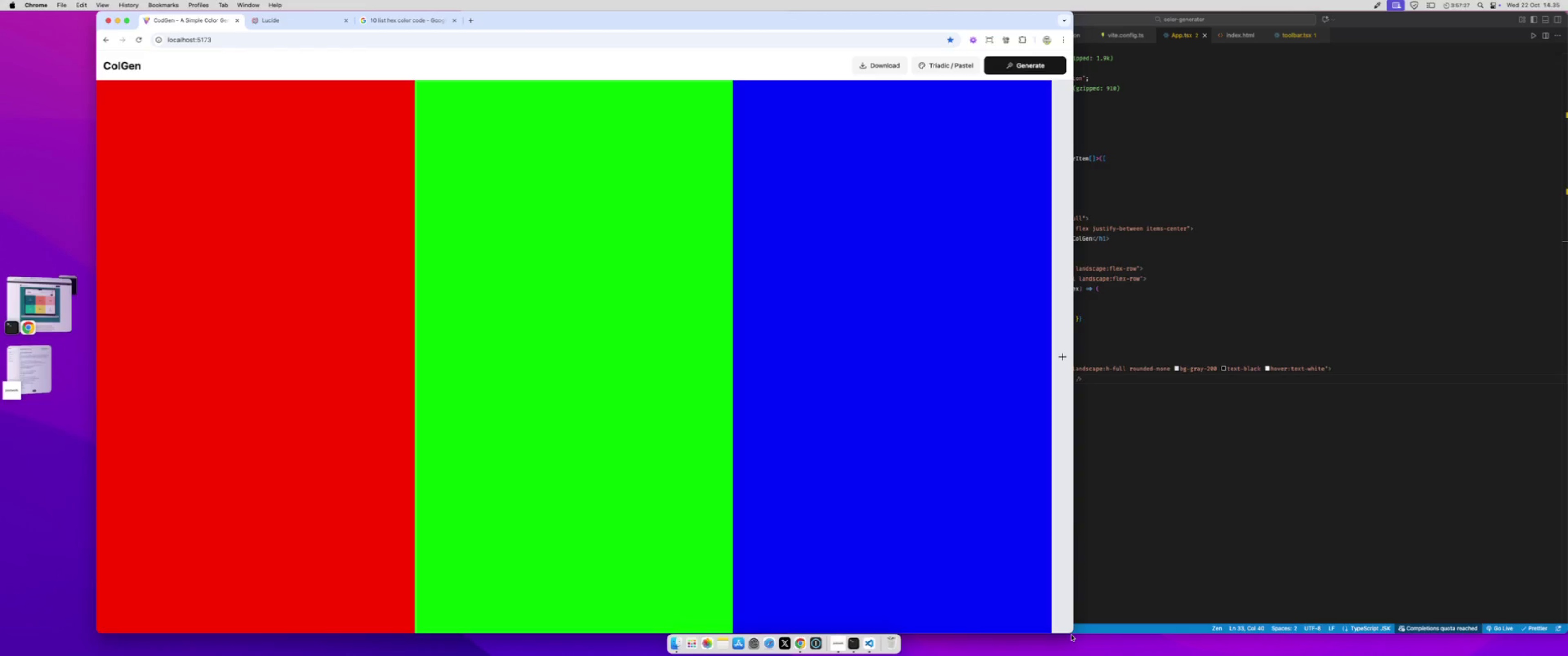 
left_click_drag(start_coordinate=[1071, 633], to_coordinate=[791, 609])
 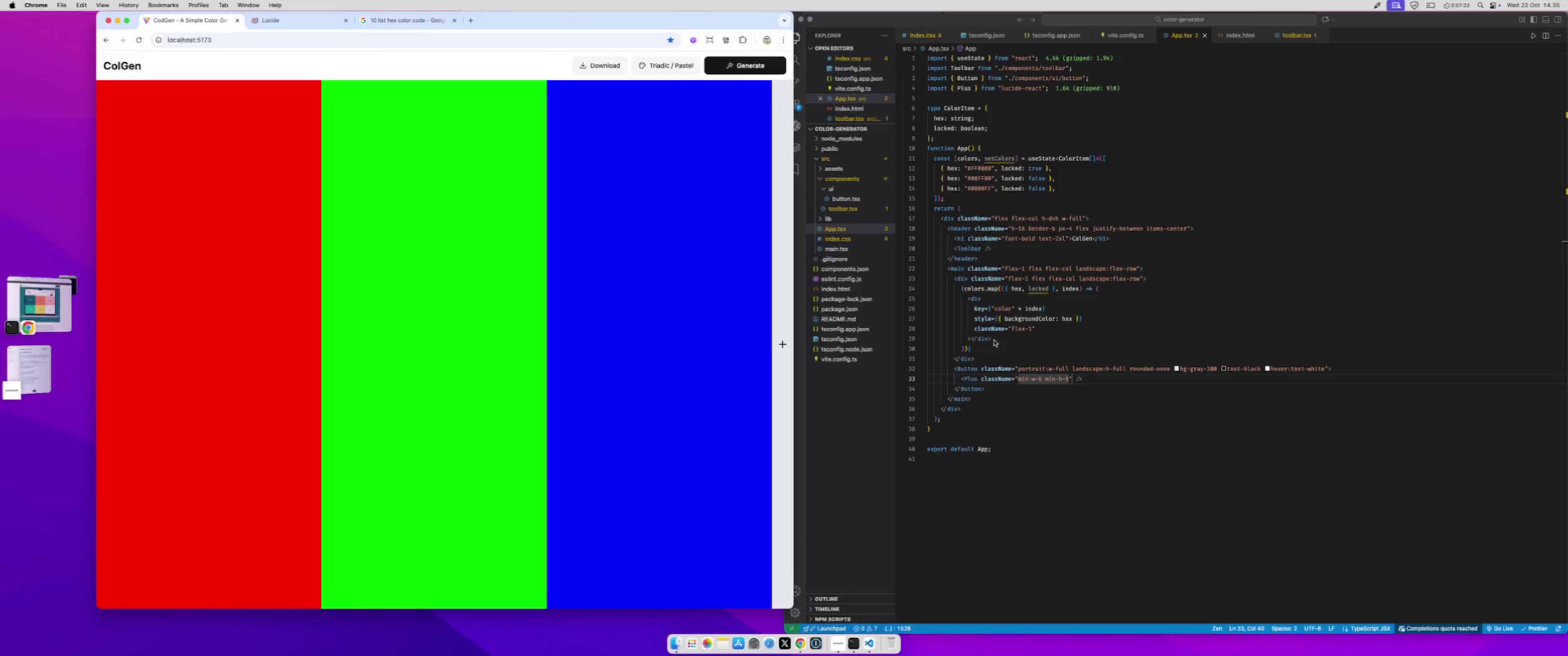 
left_click([979, 340])
 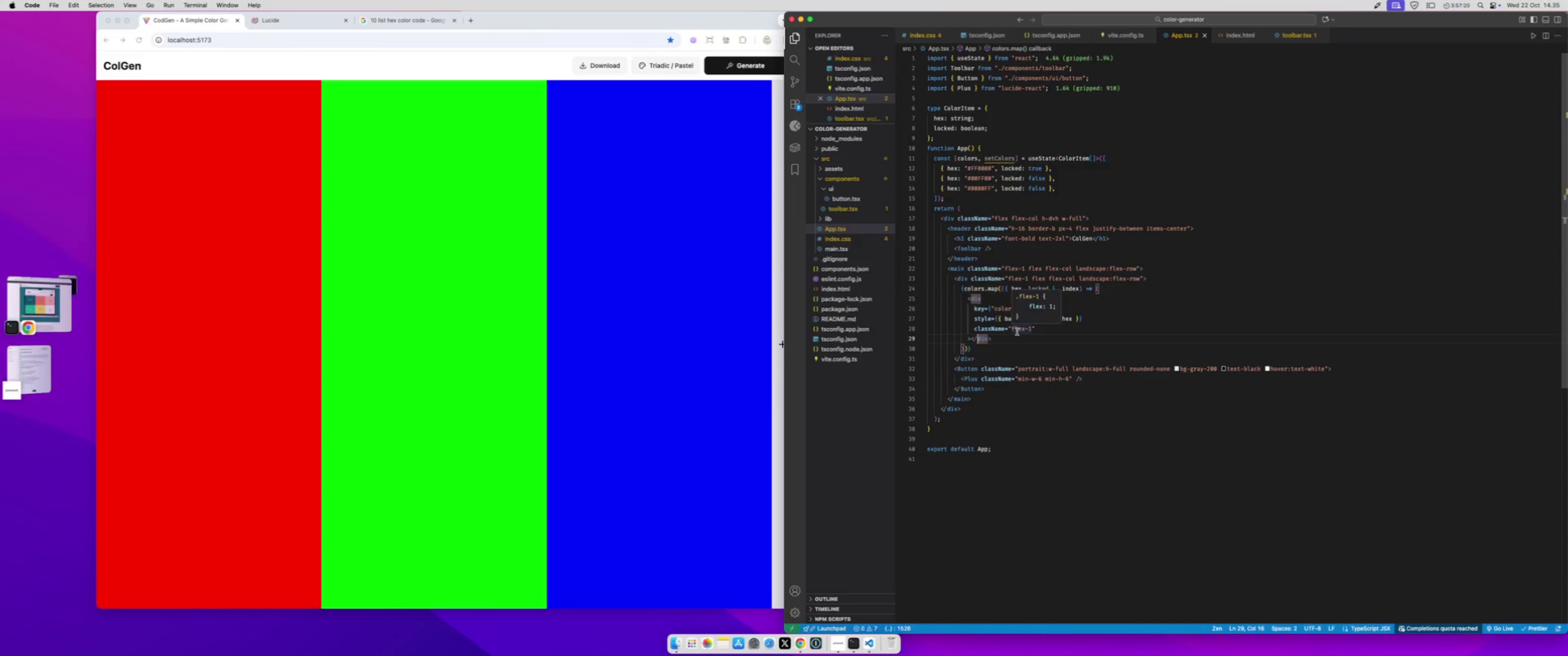 
key(ArrowLeft)
 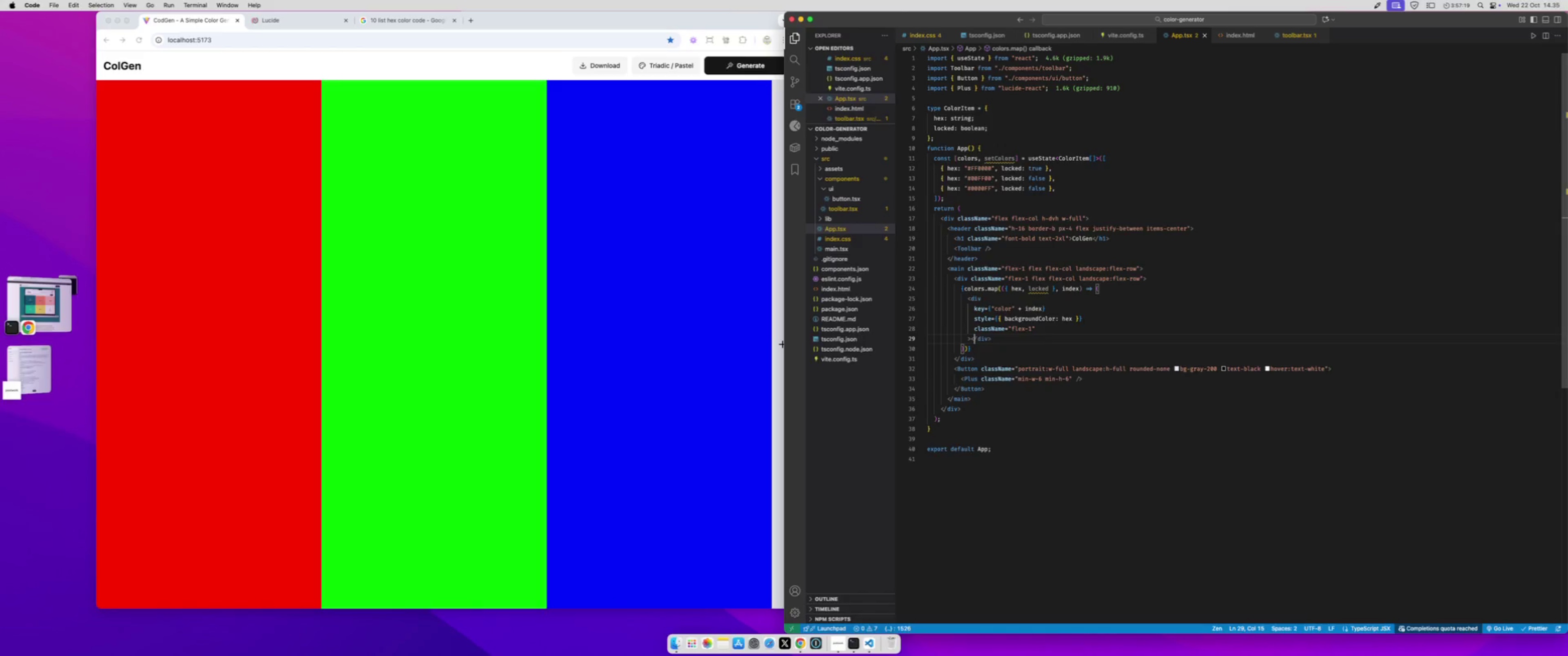 
key(ArrowLeft)
 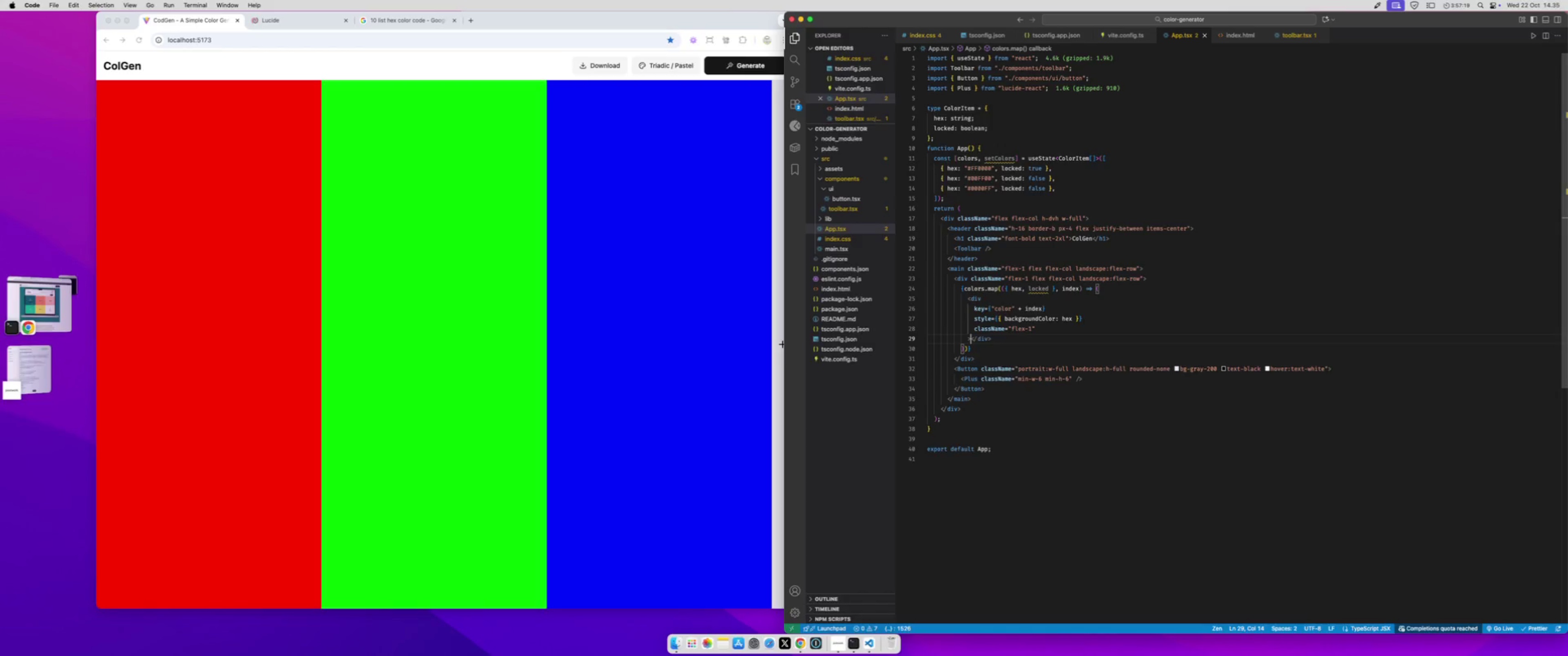 
key(Enter)
 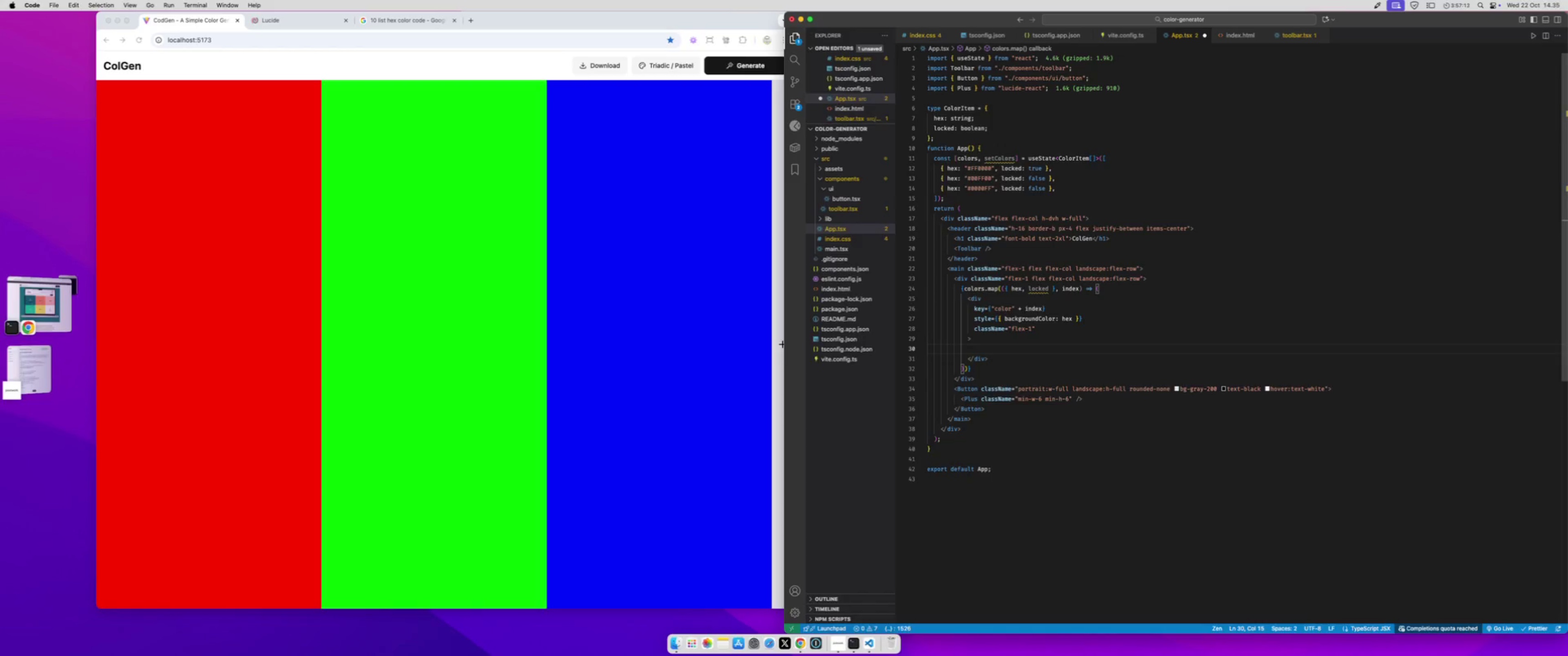 
wait(10.83)
 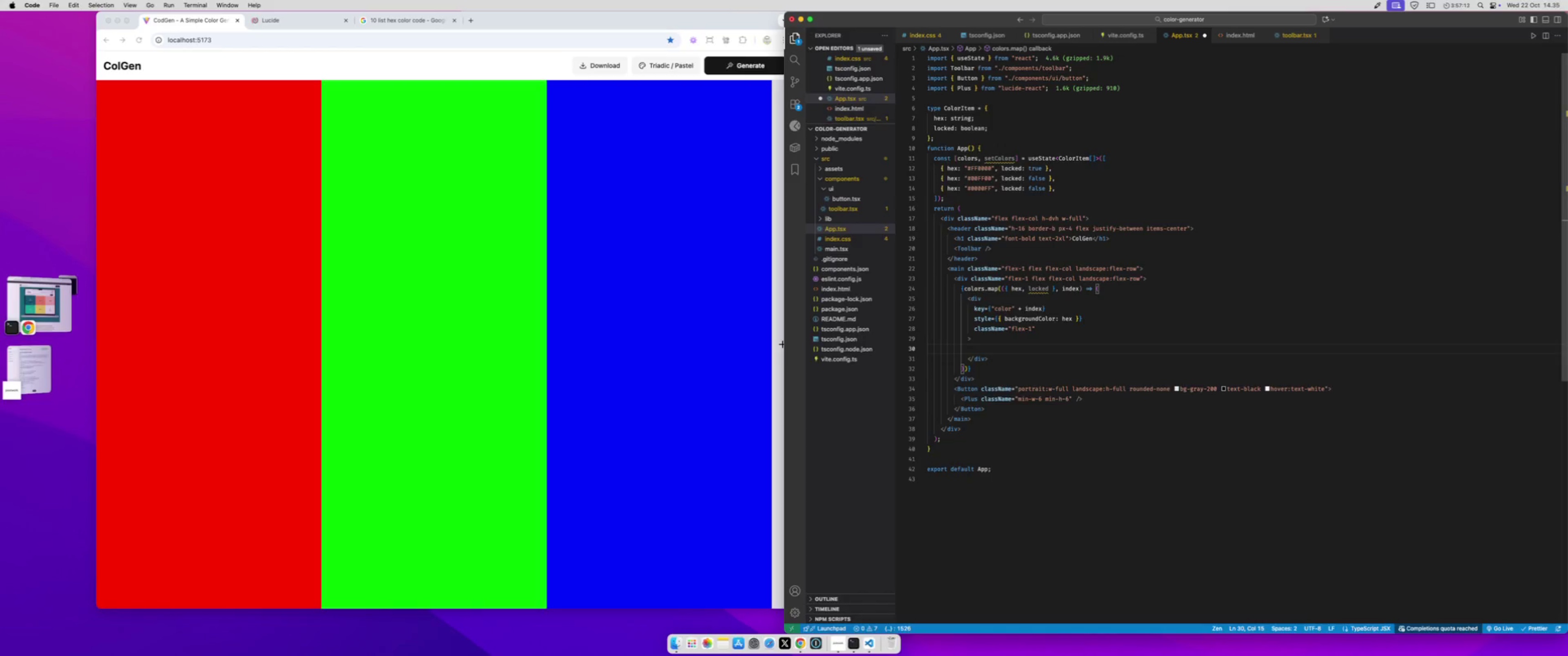 
hold_key(key=ShiftLeft, duration=0.66)
 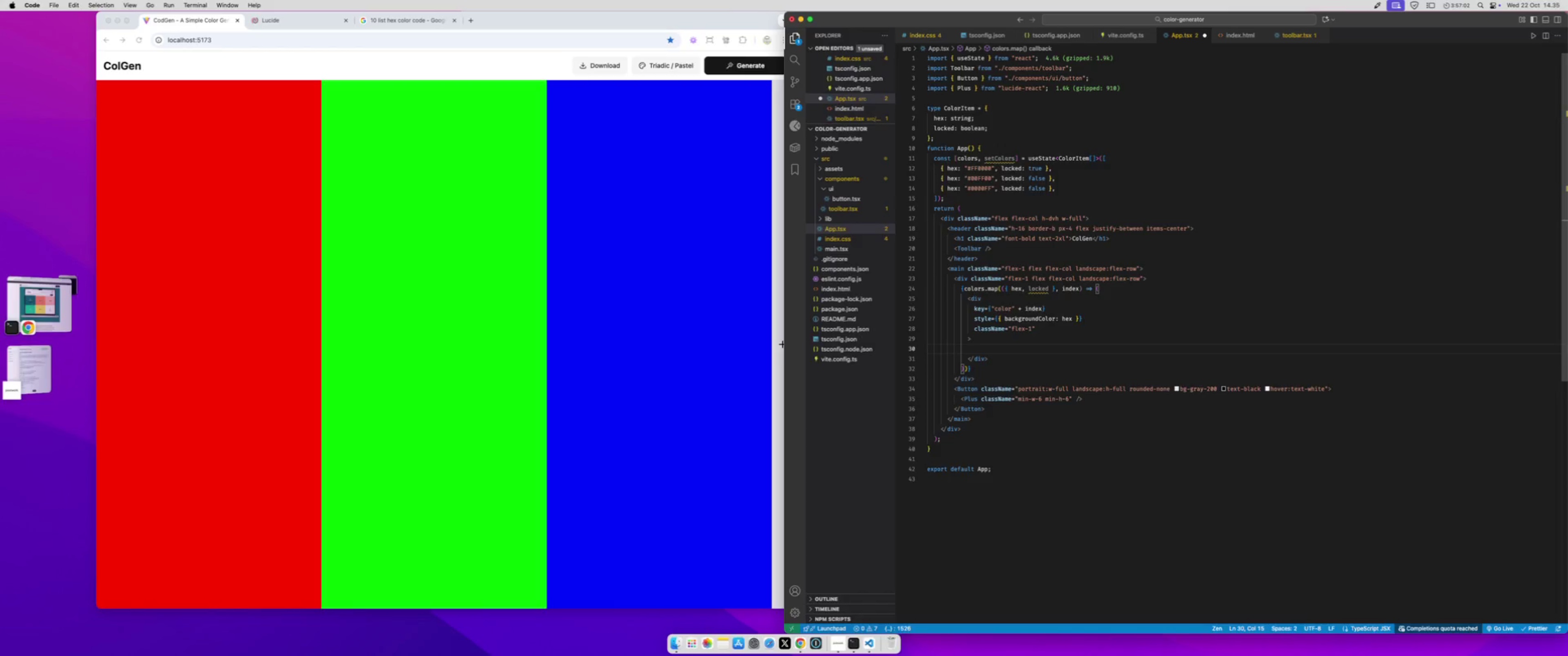 
wait(5.88)
 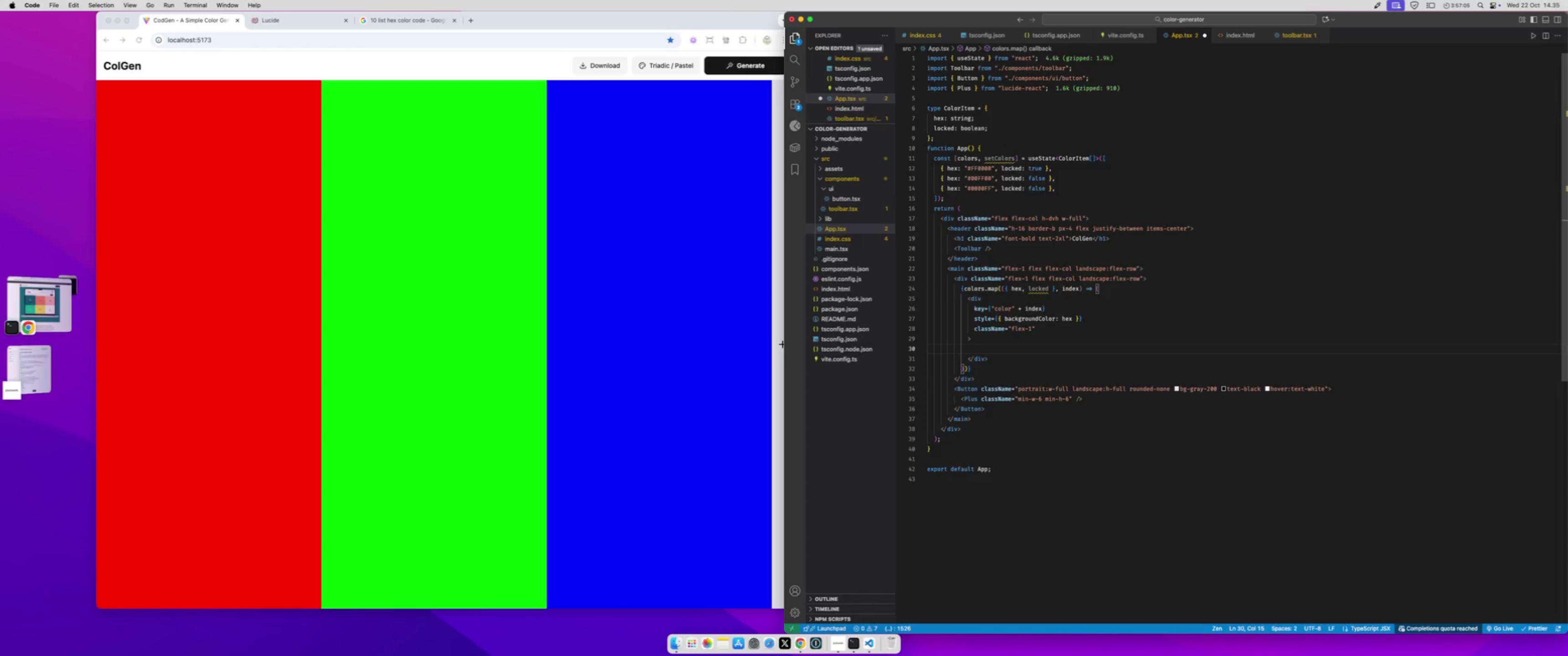 
left_click([547, 247])
 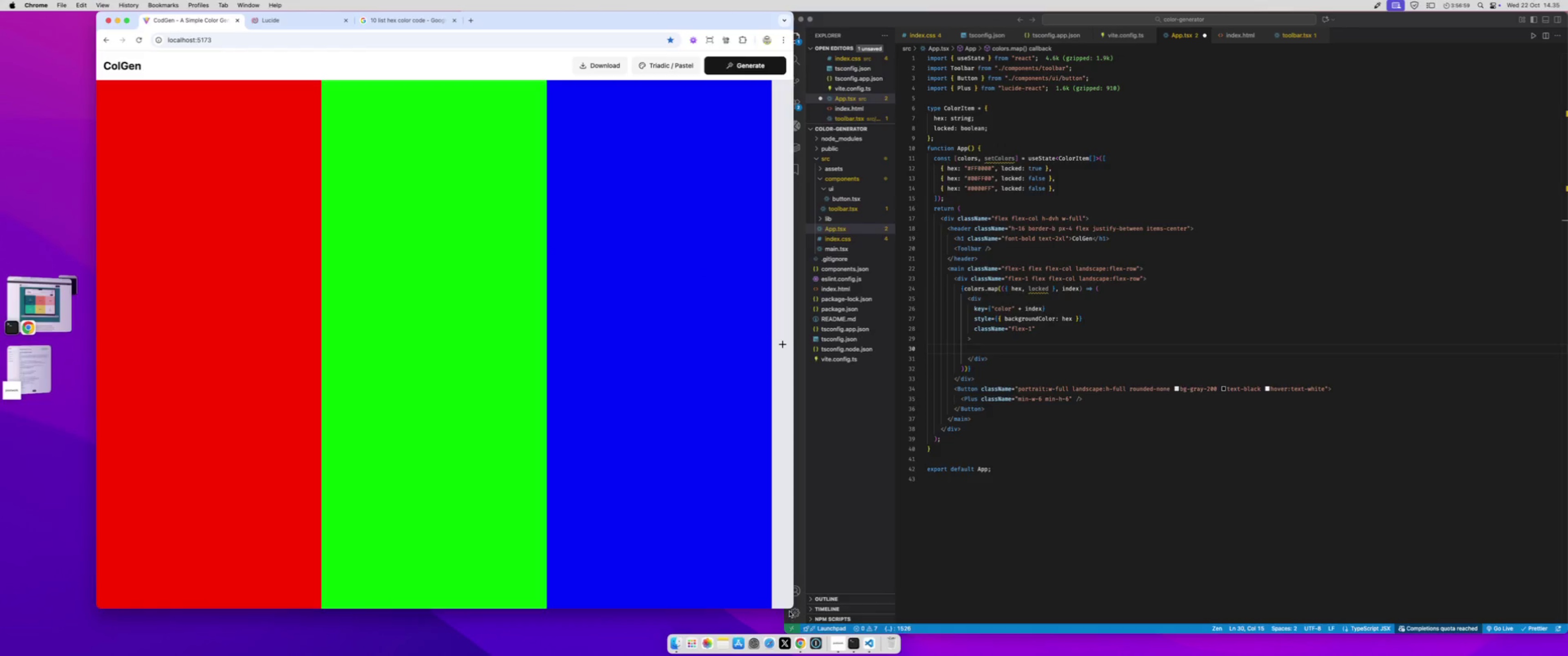 
left_click_drag(start_coordinate=[789, 610], to_coordinate=[769, 578])
 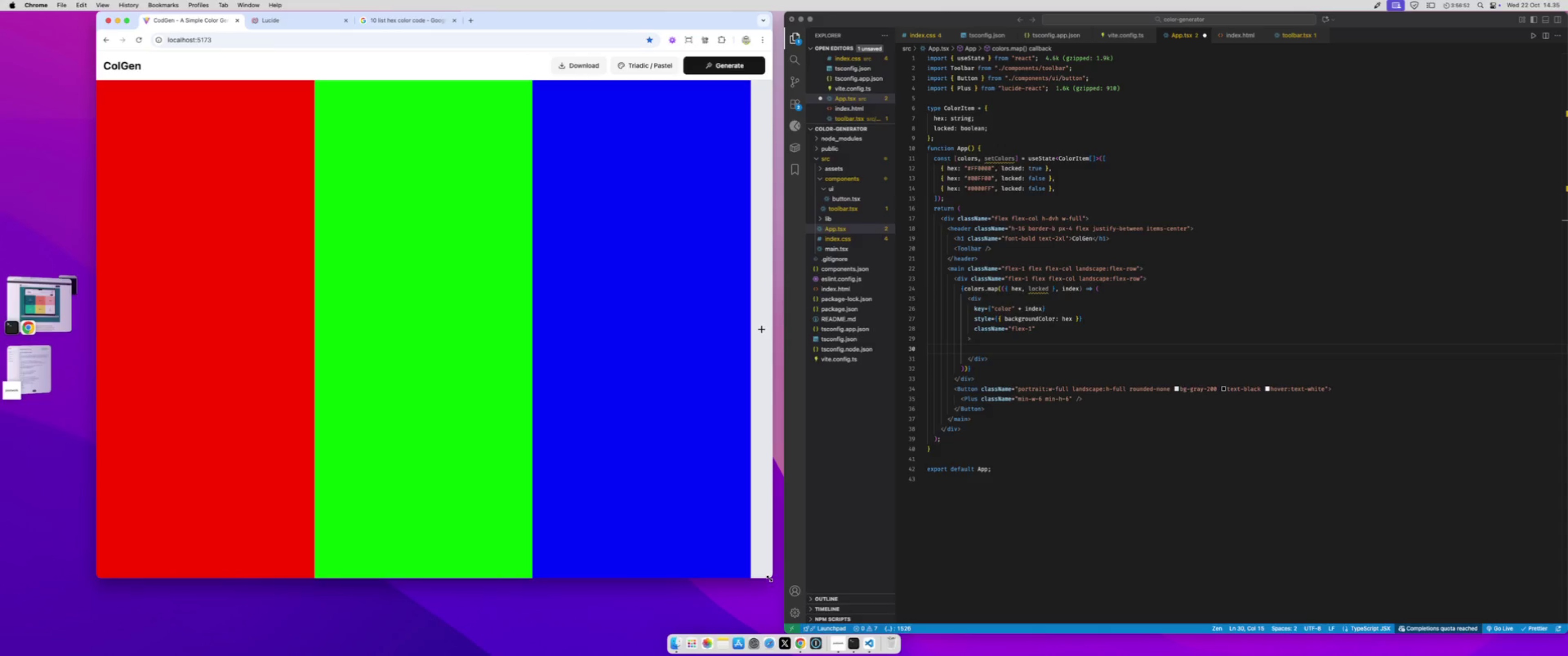 
wait(5.85)
 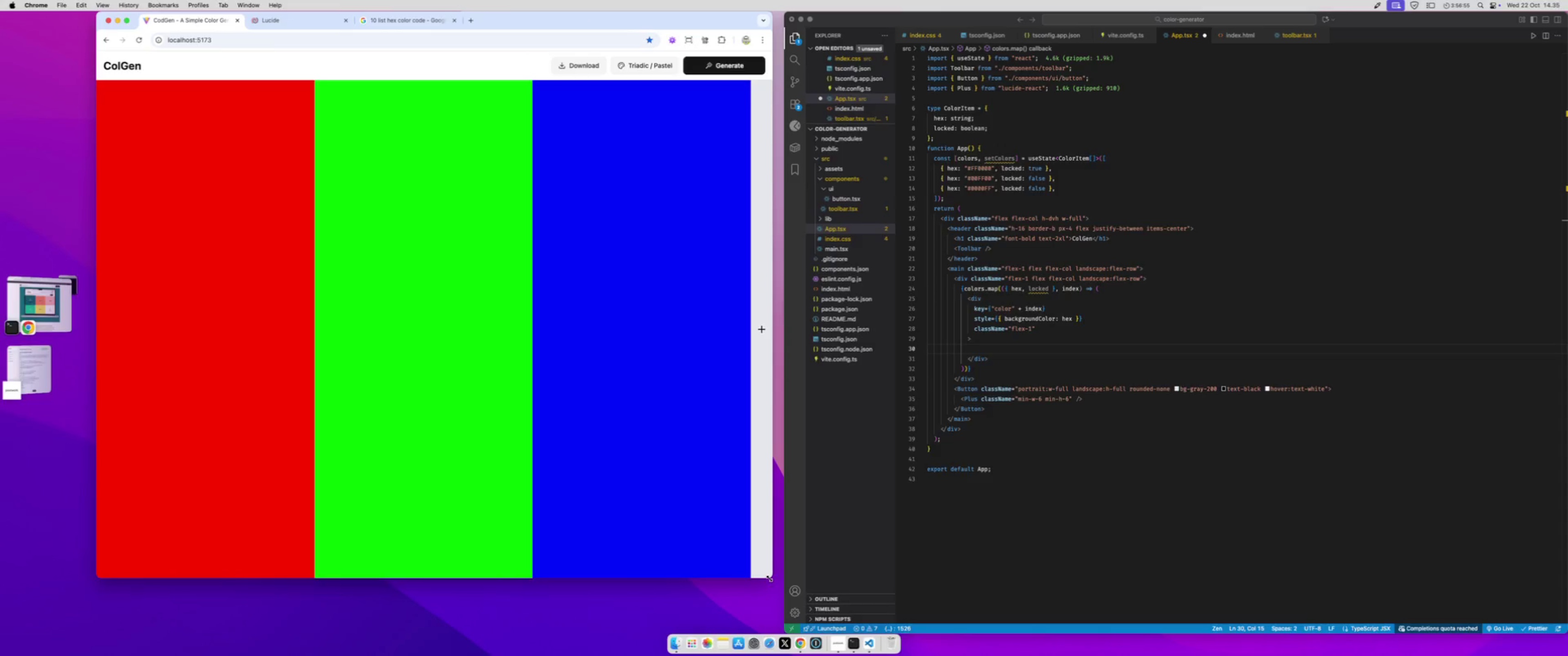 
left_click([992, 348])
 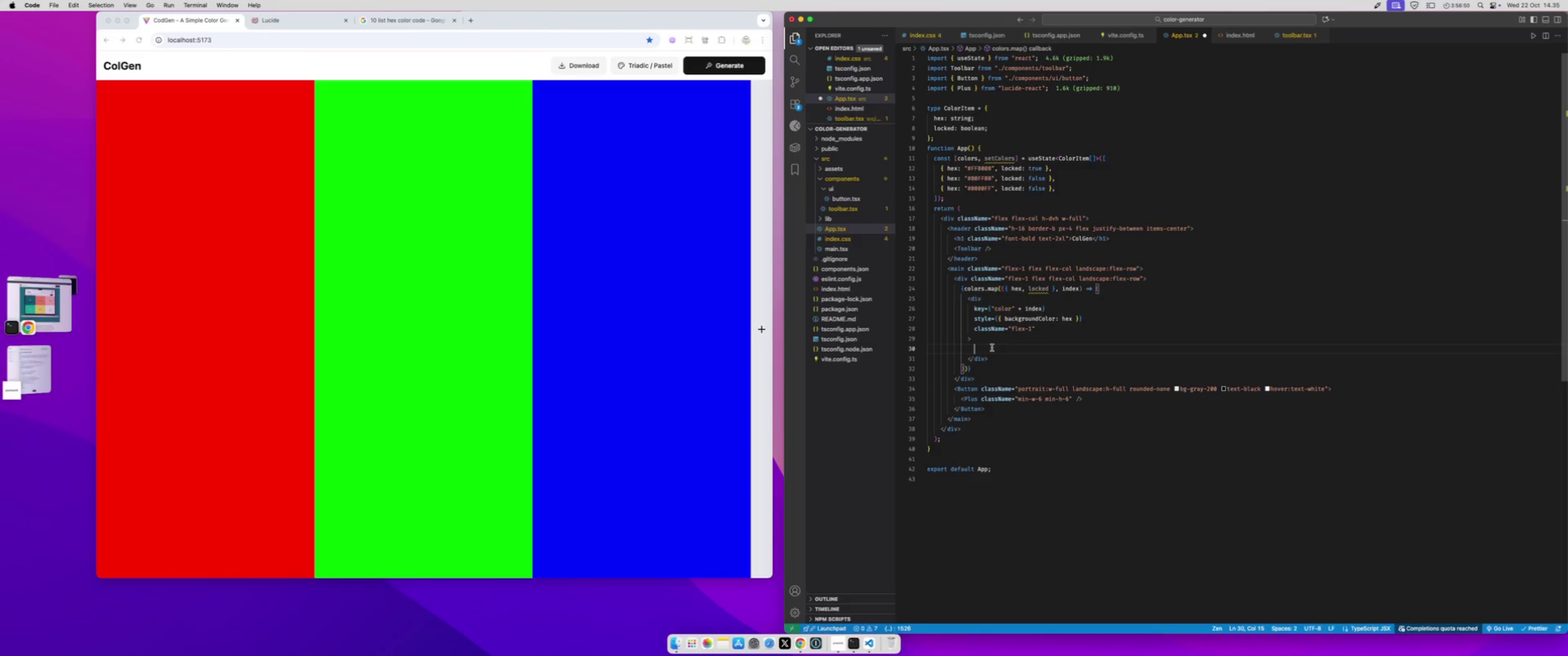 
type(<div><span>{})
 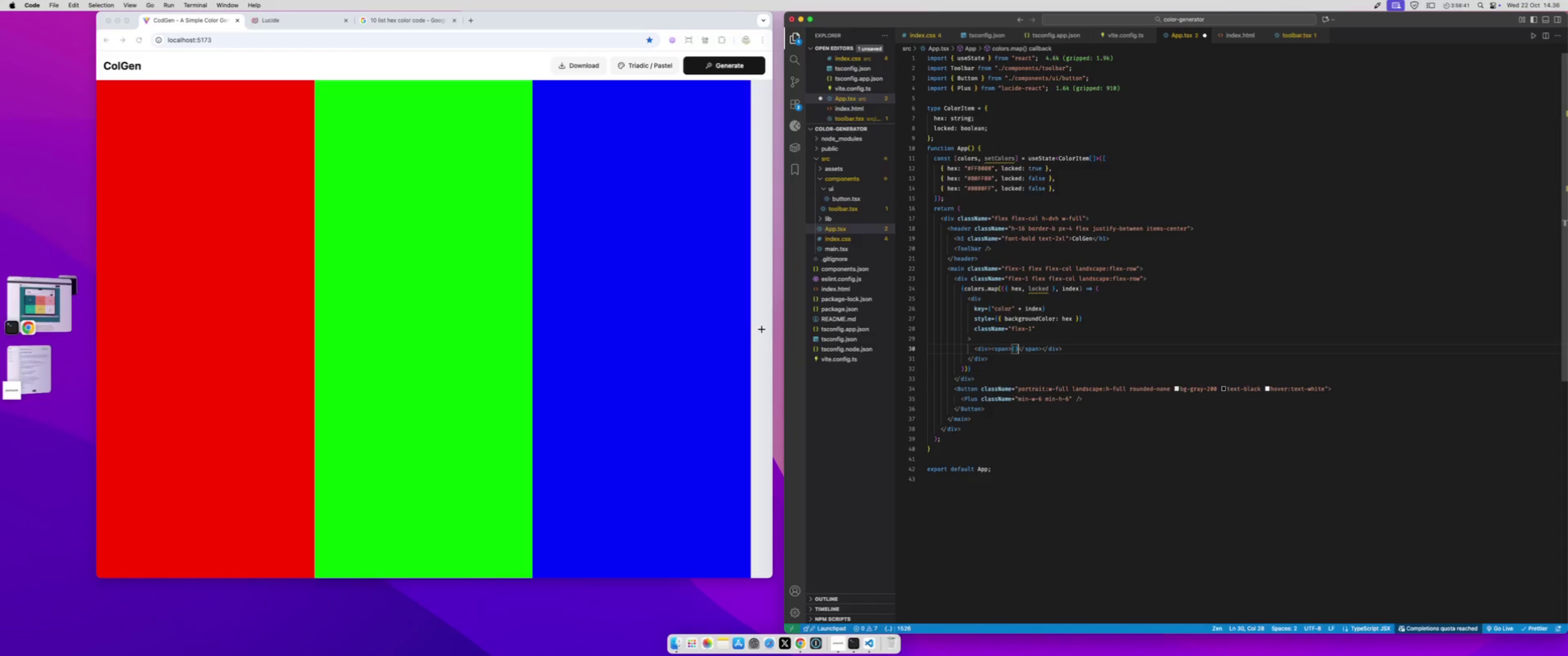 
 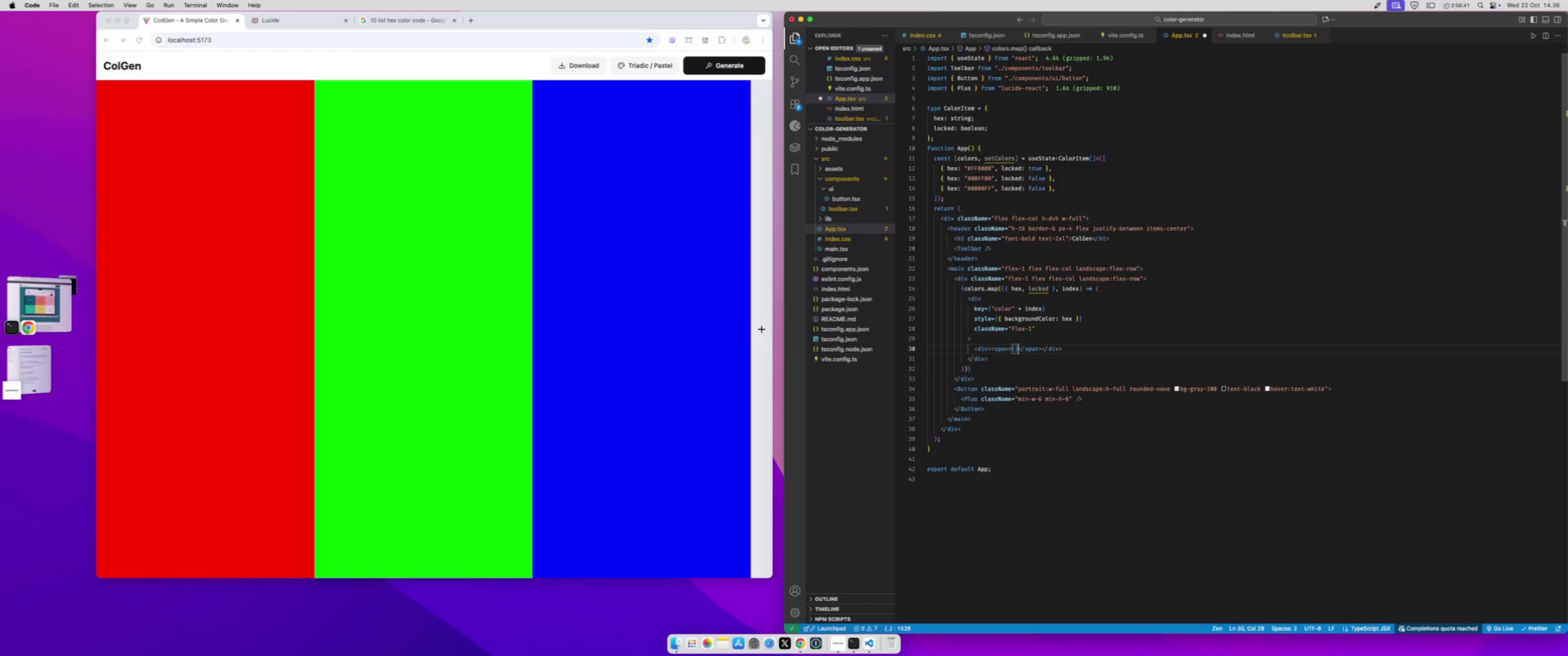 
key(ArrowLeft)
 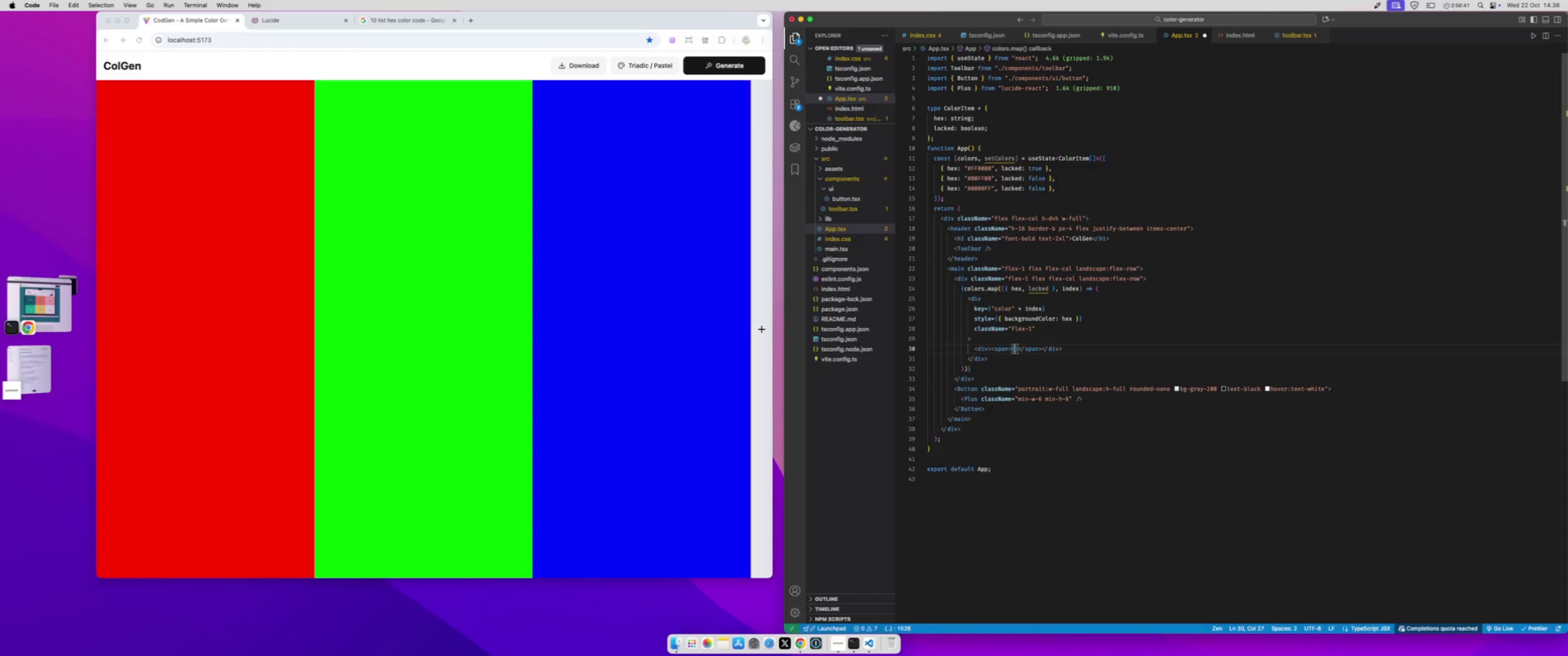 
type(hex)
 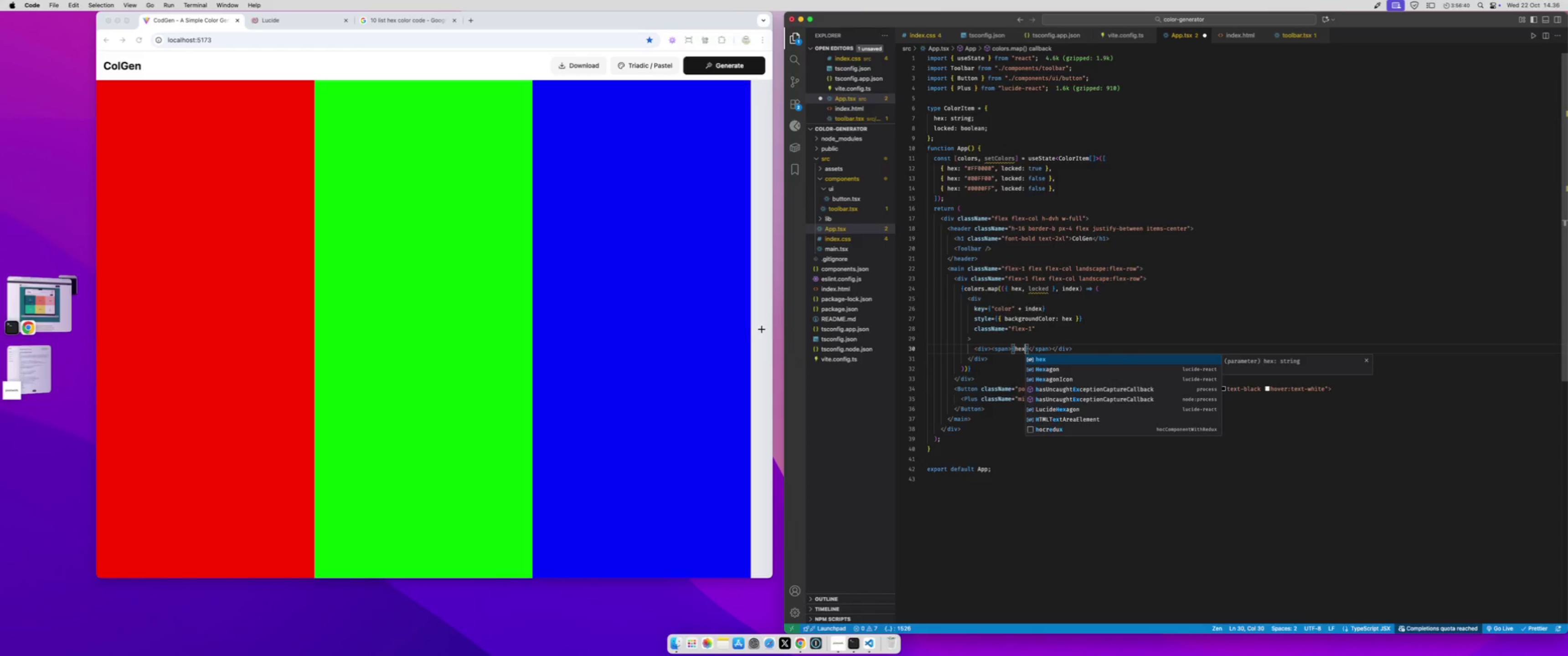 
key(Meta+S)
 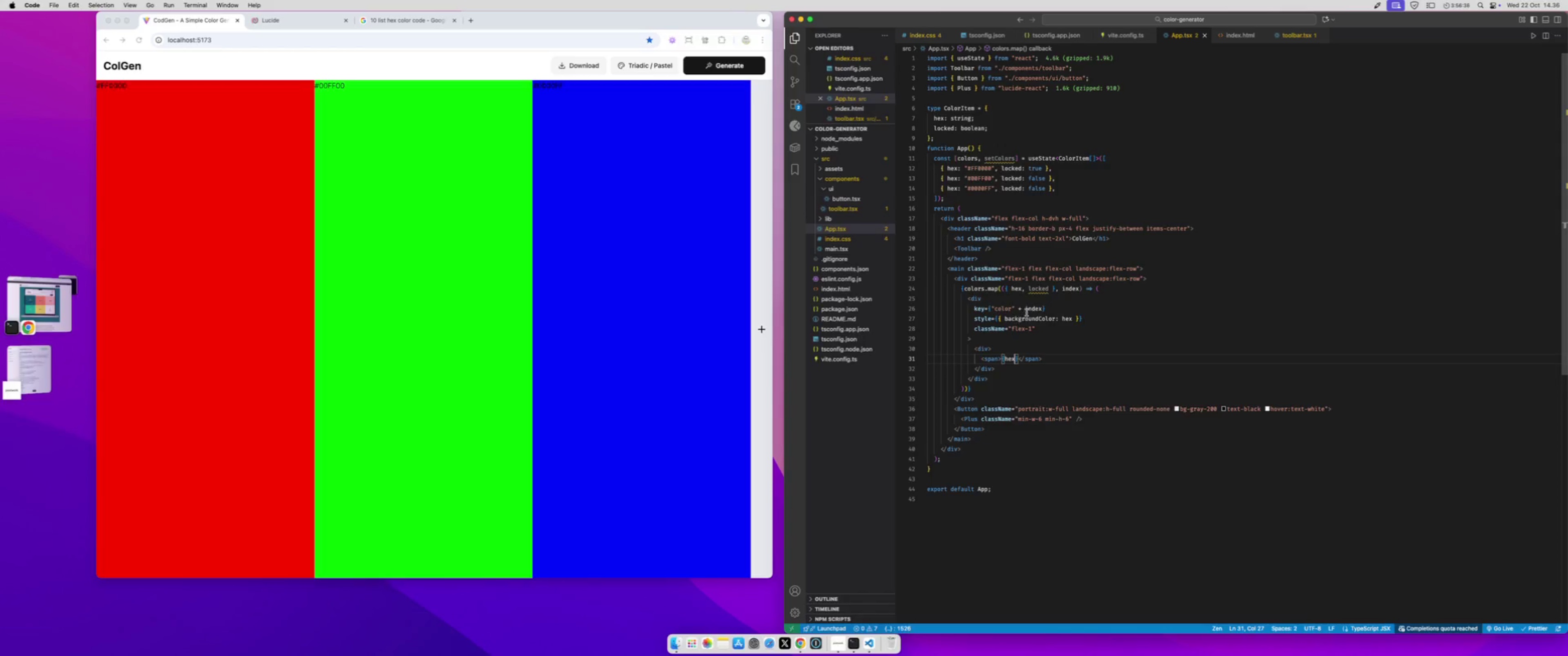 
wait(8.54)
 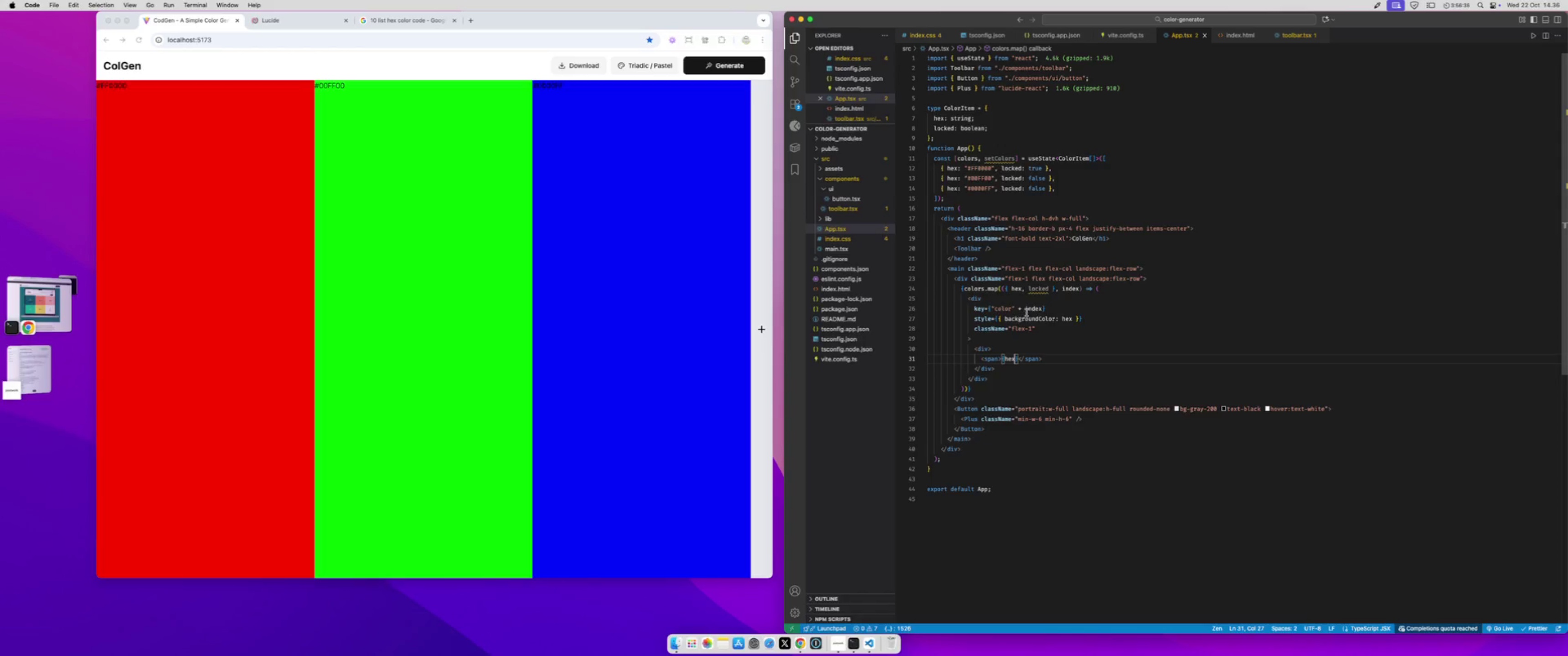 
left_click([1032, 329])
 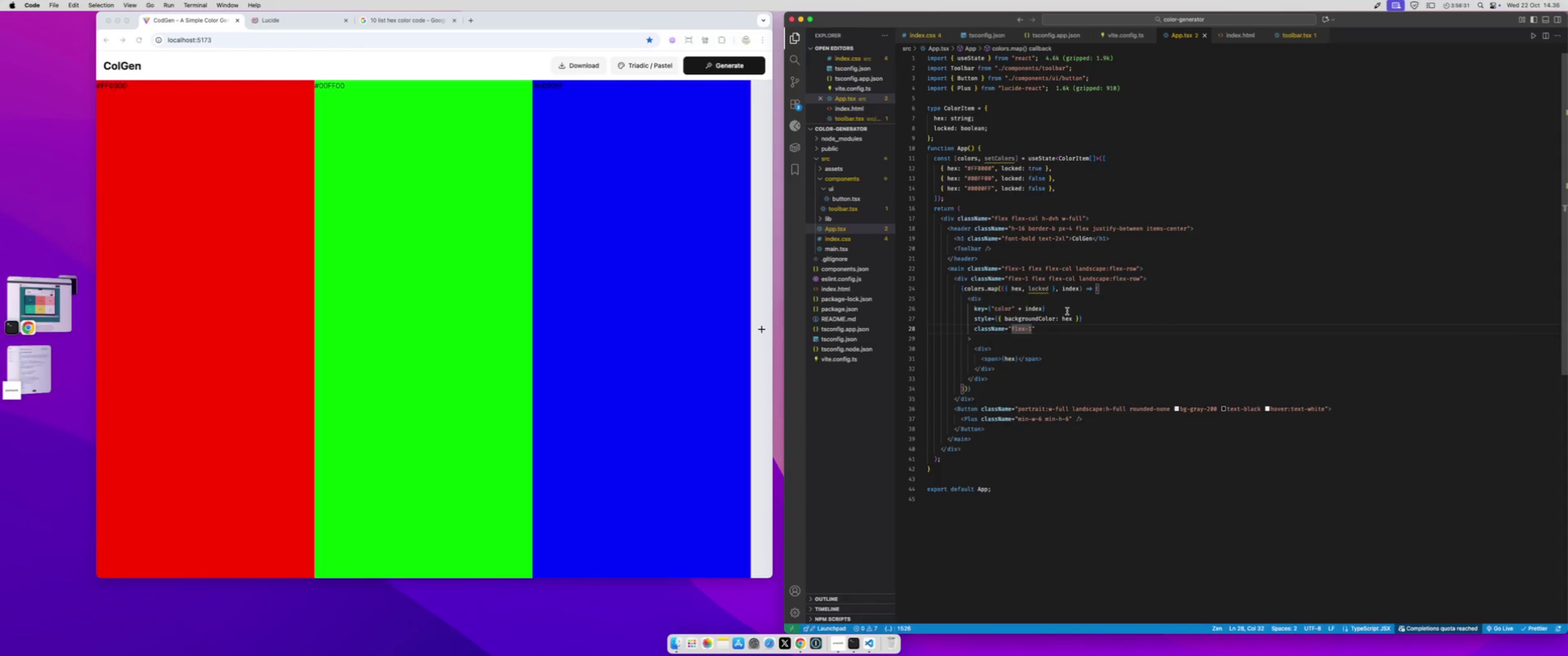 
type( flex flex-)
key(Backspace)
key(Backspace)
key(Backspace)
key(Backspace)
key(Backspace)
type(items-center justify-ce)
 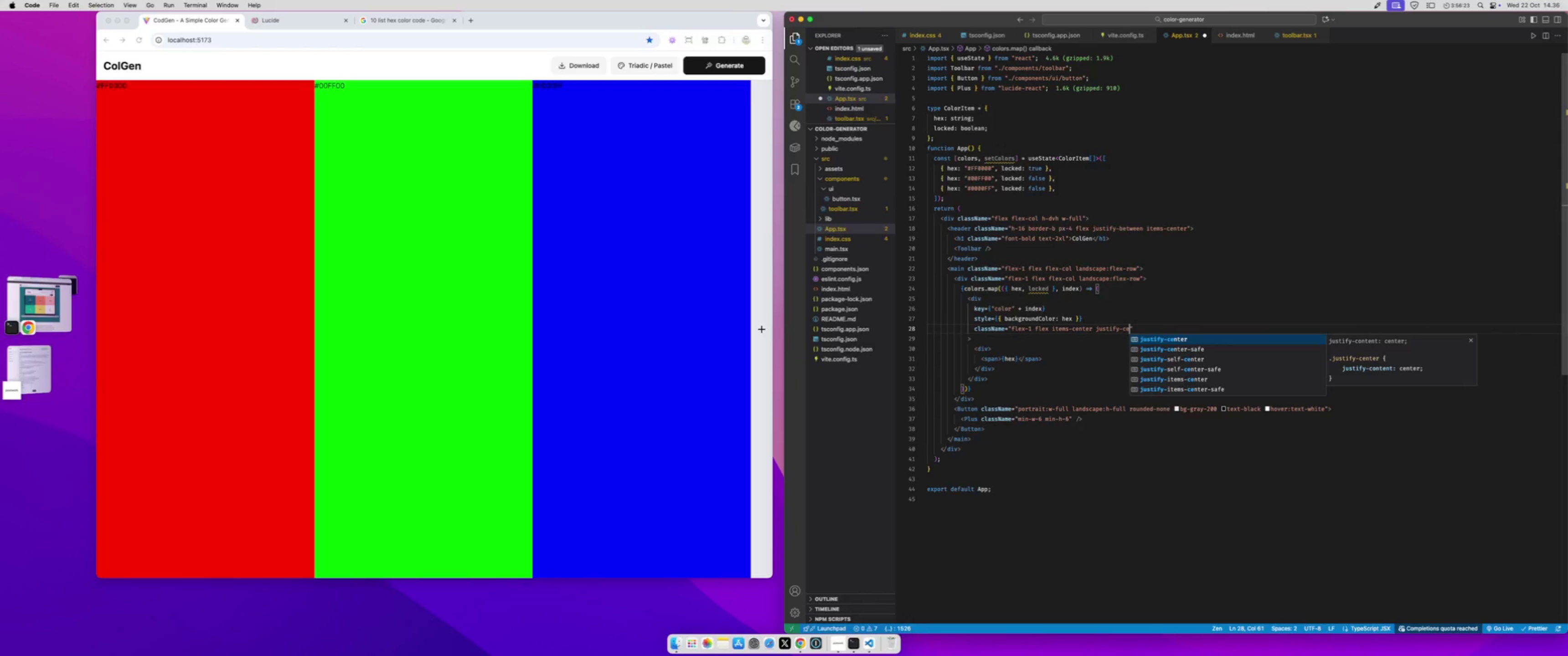 
key(Enter)
 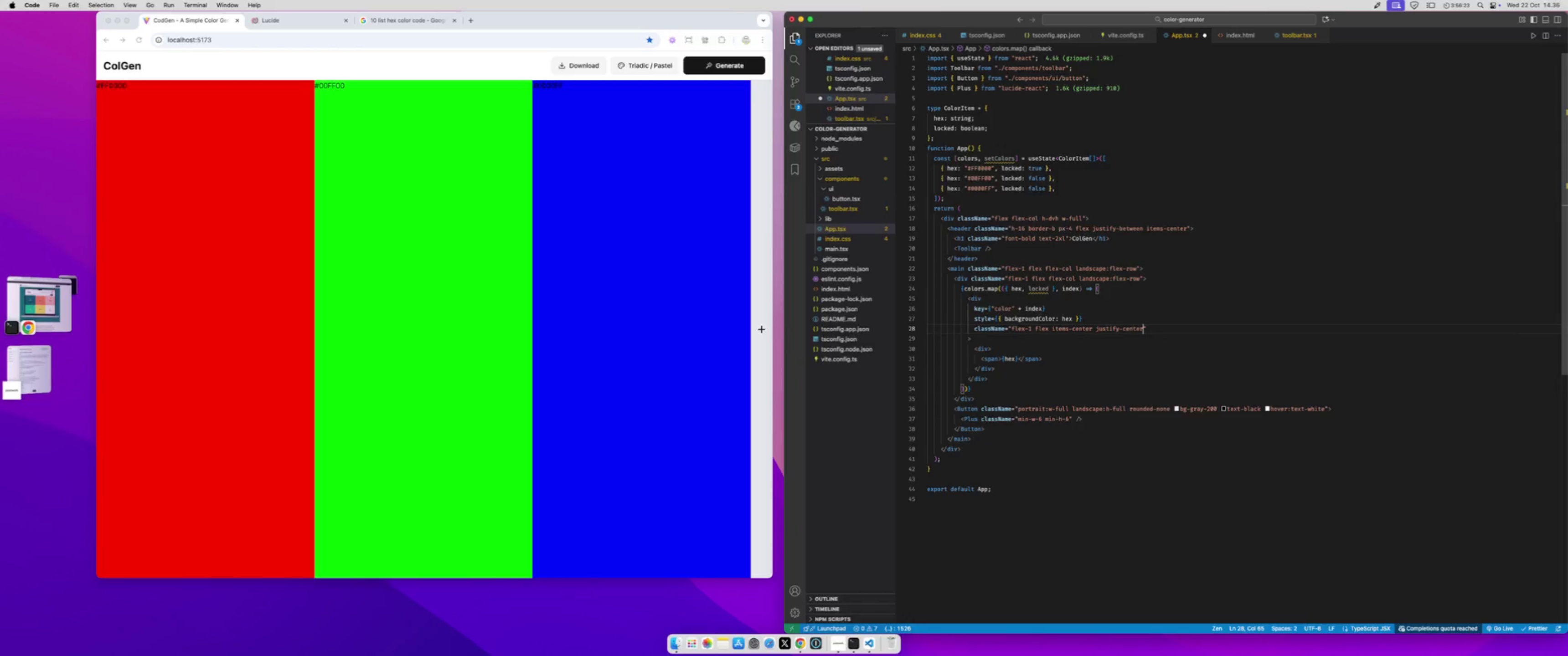 
key(Meta+S)
 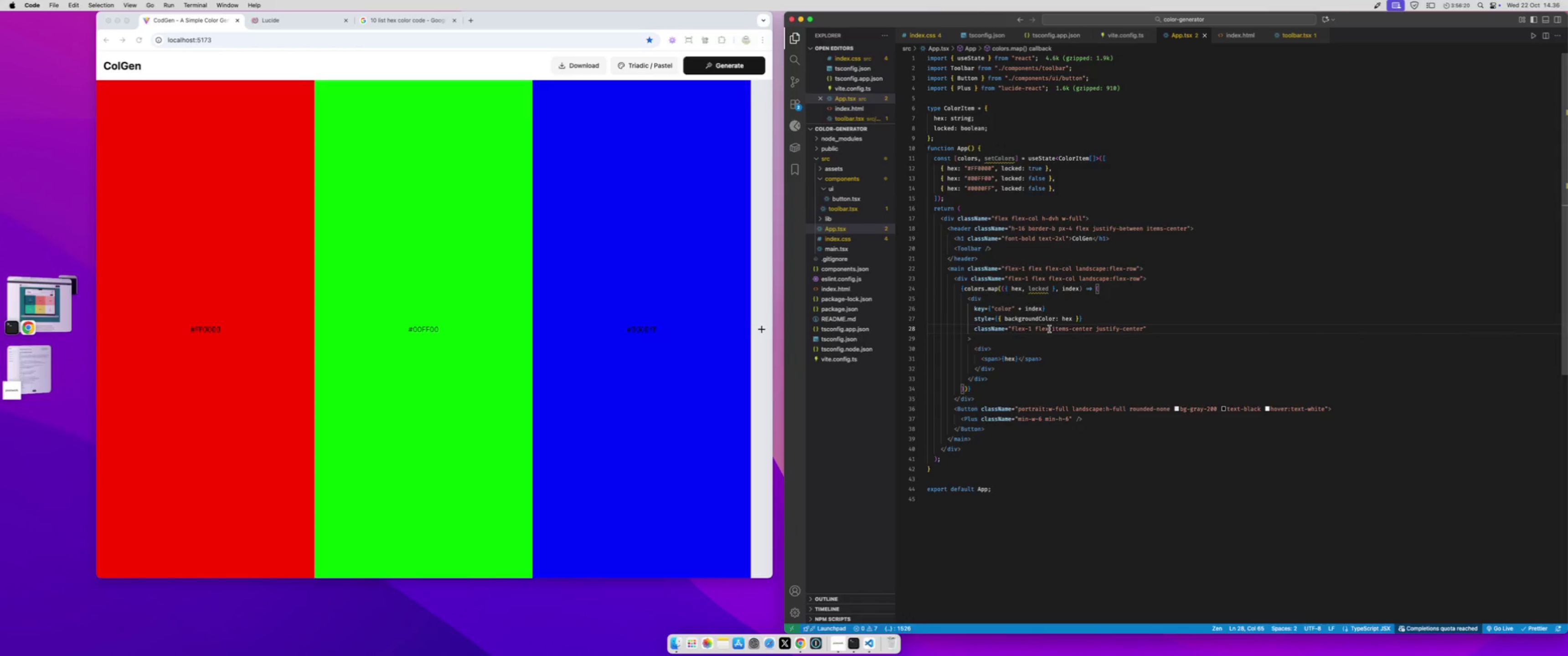 
left_click([993, 349])
 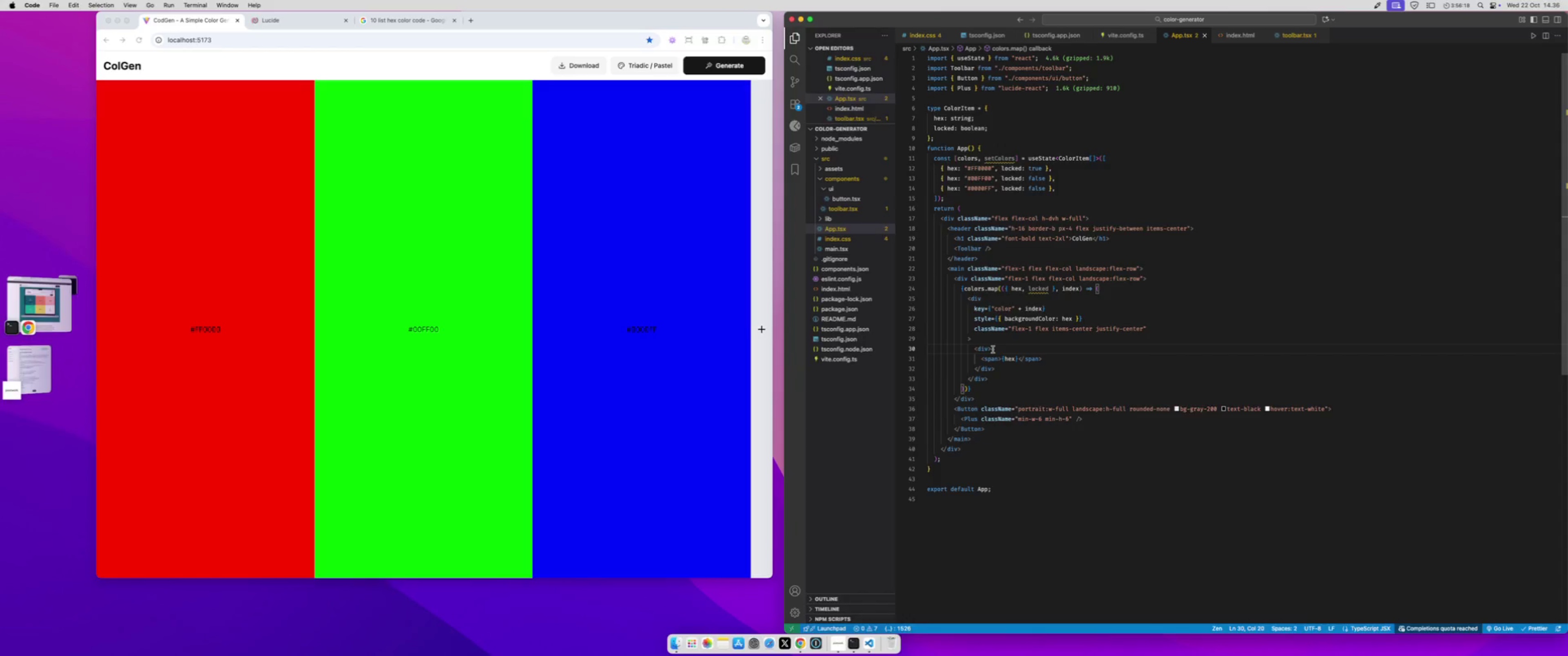 
key(ArrowDown)
 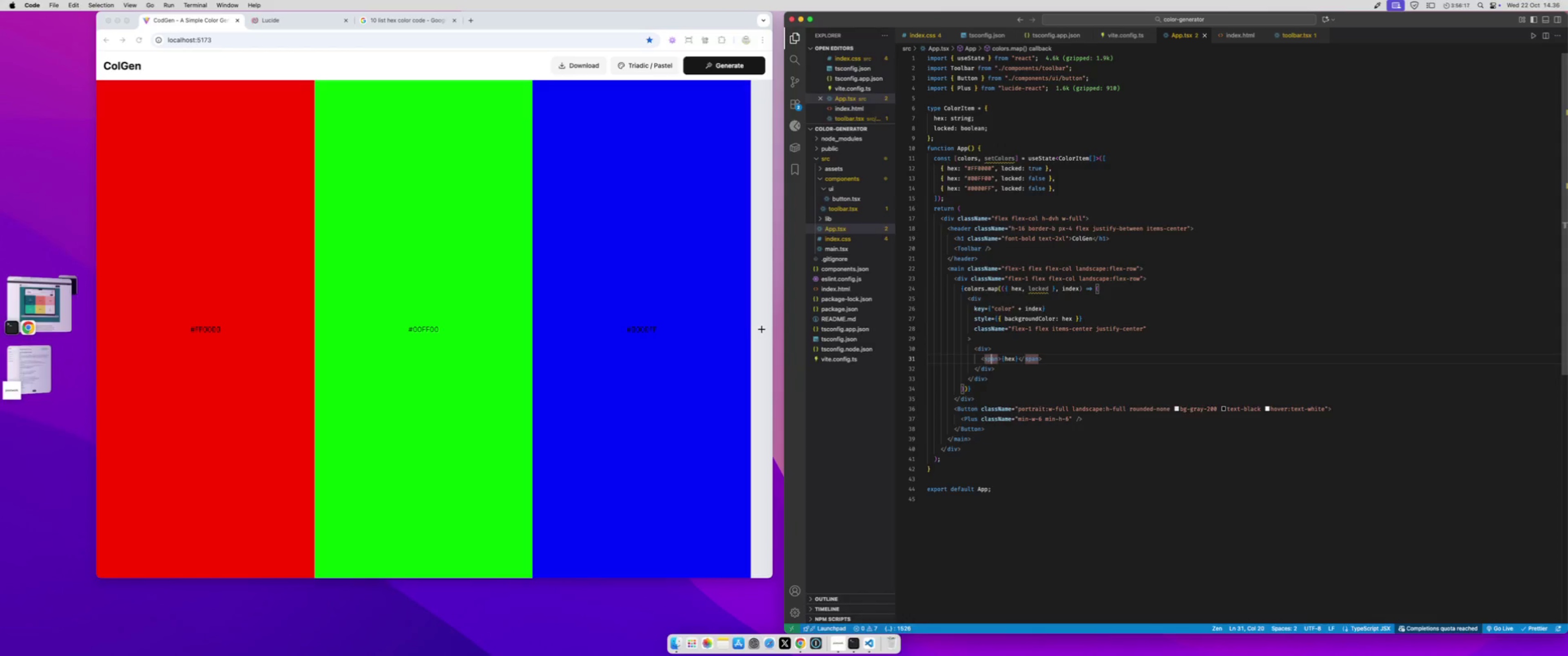 
key(ArrowRight)
 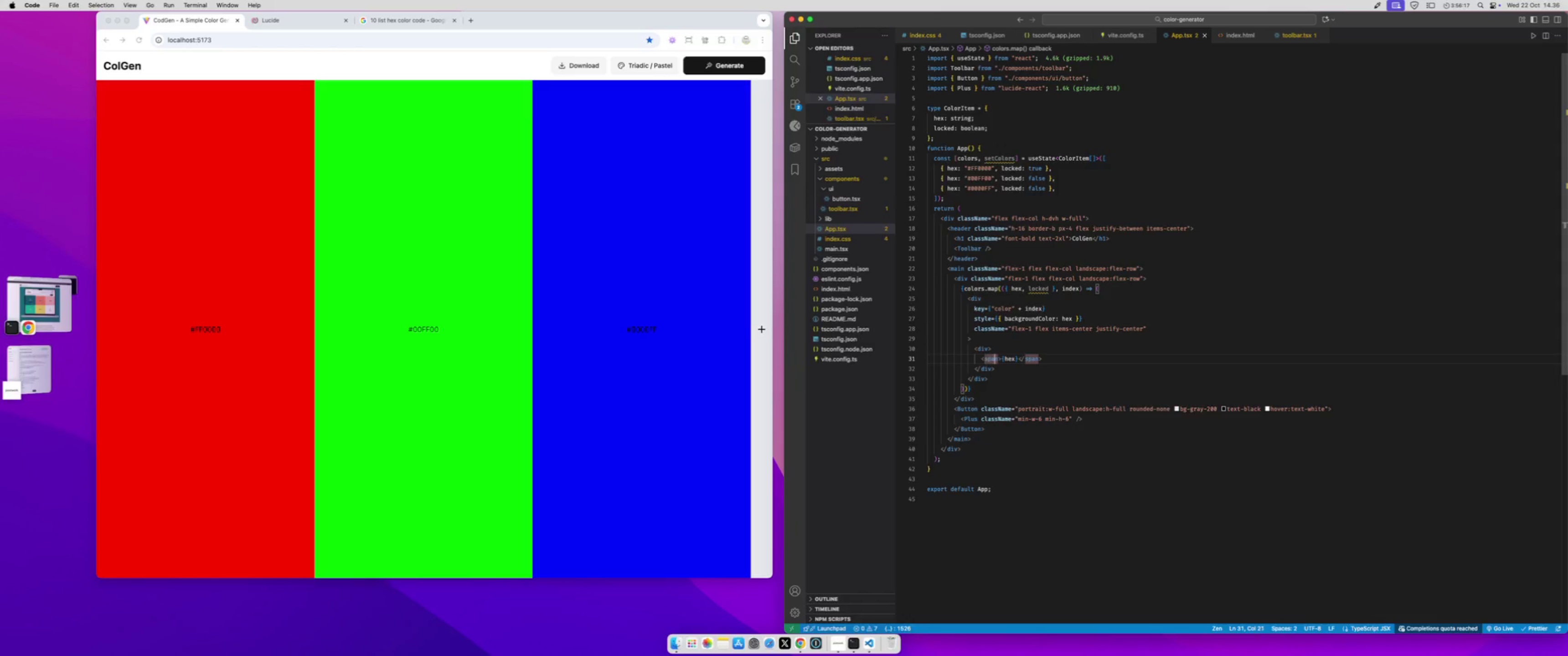 
key(ArrowRight)
 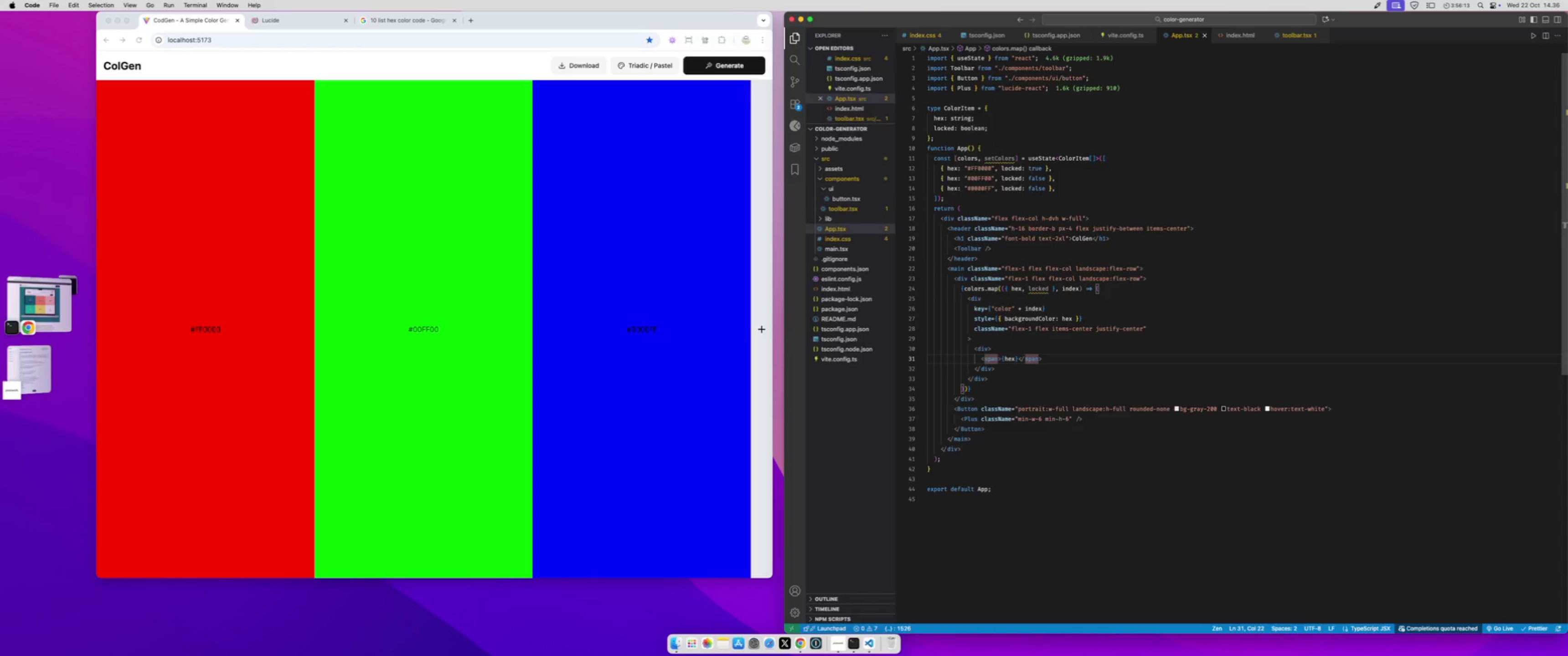 
wait(5.05)
 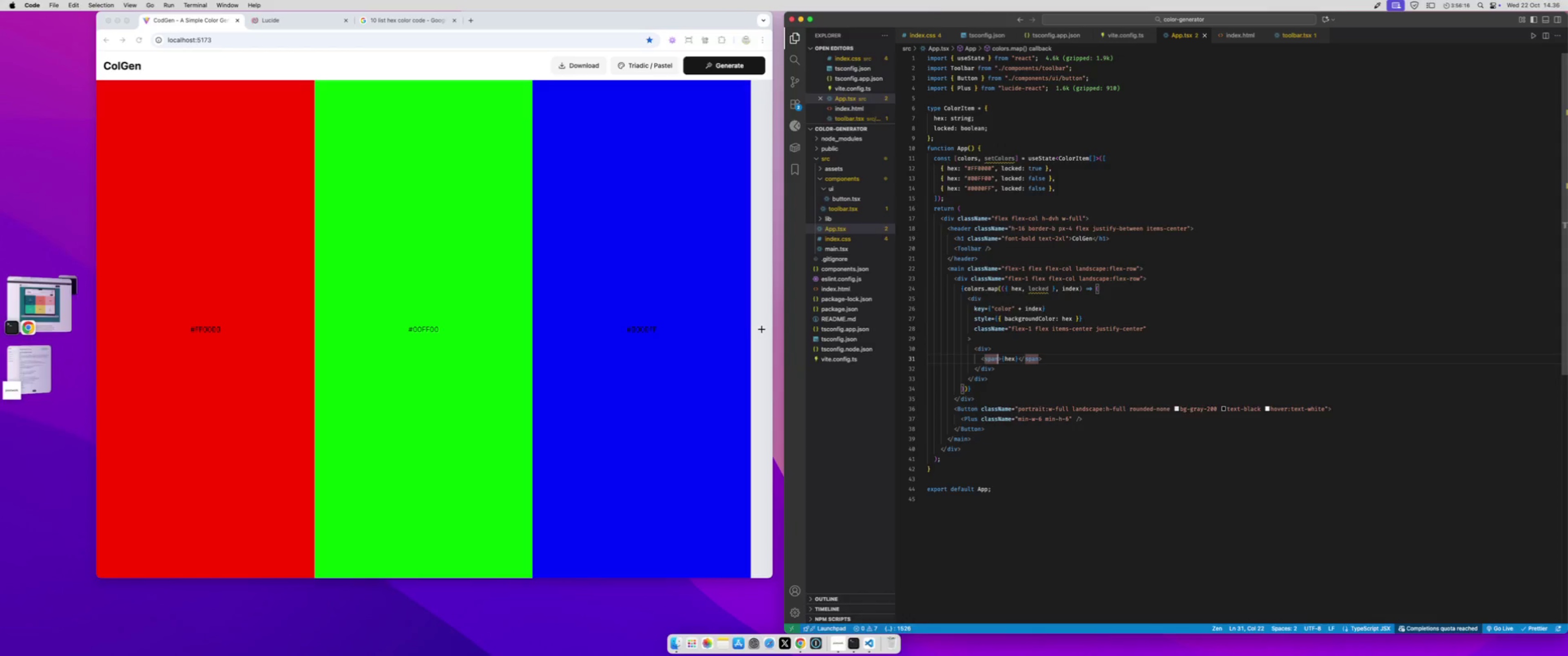 
key(ArrowRight)
 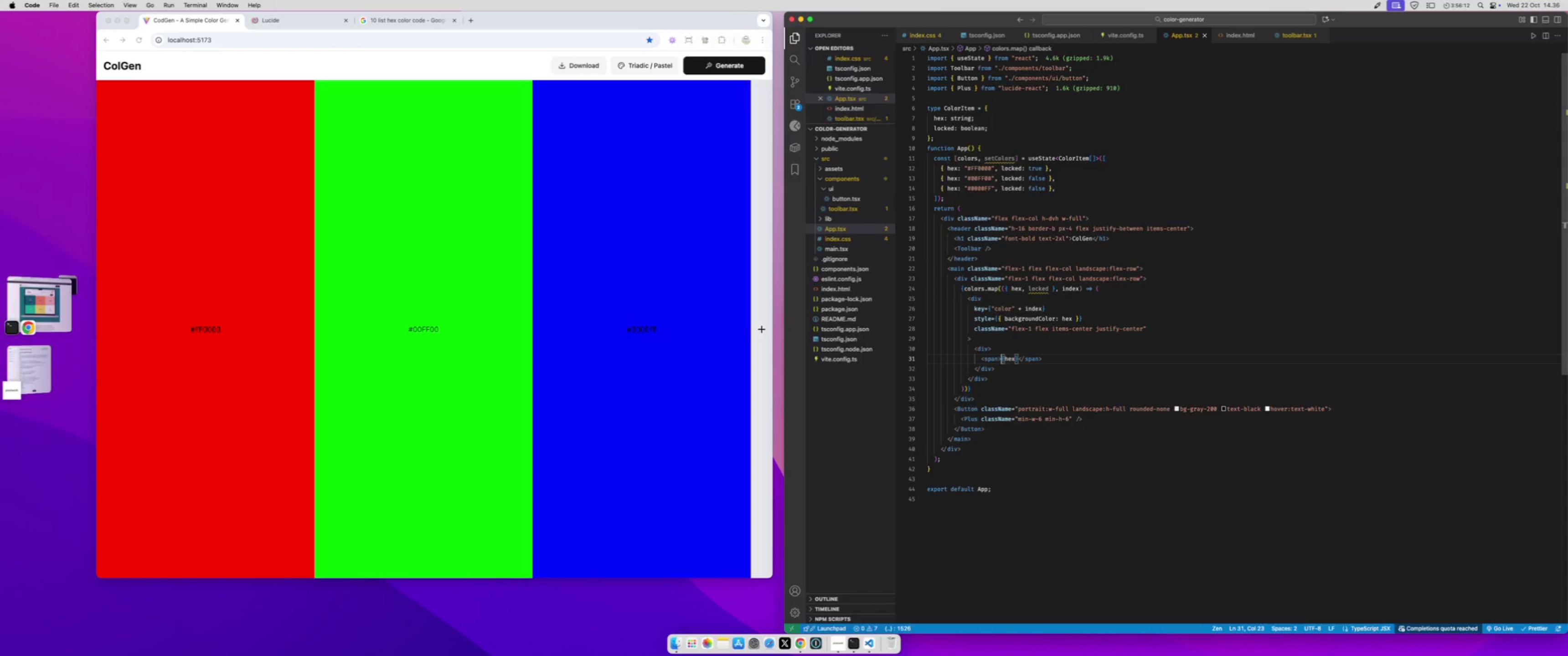 
key(ArrowLeft)
 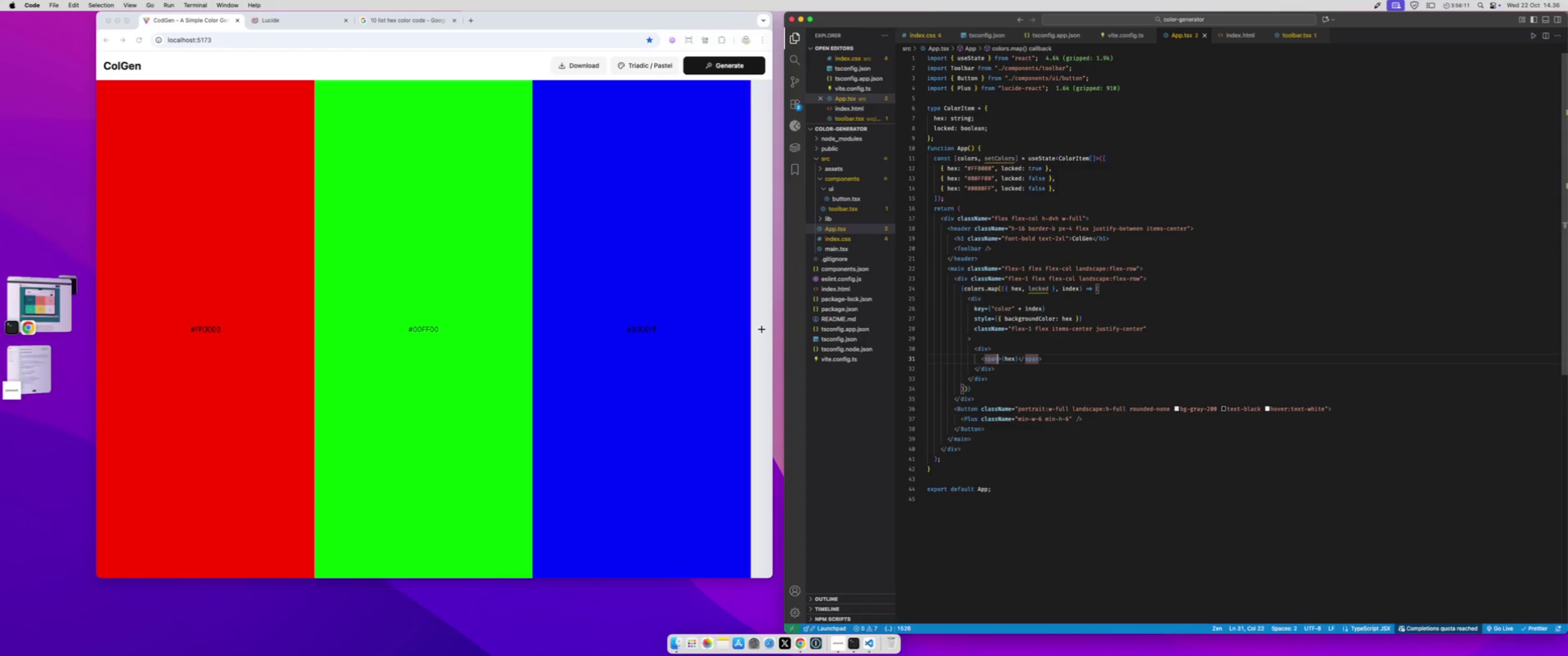 
type( clas)
 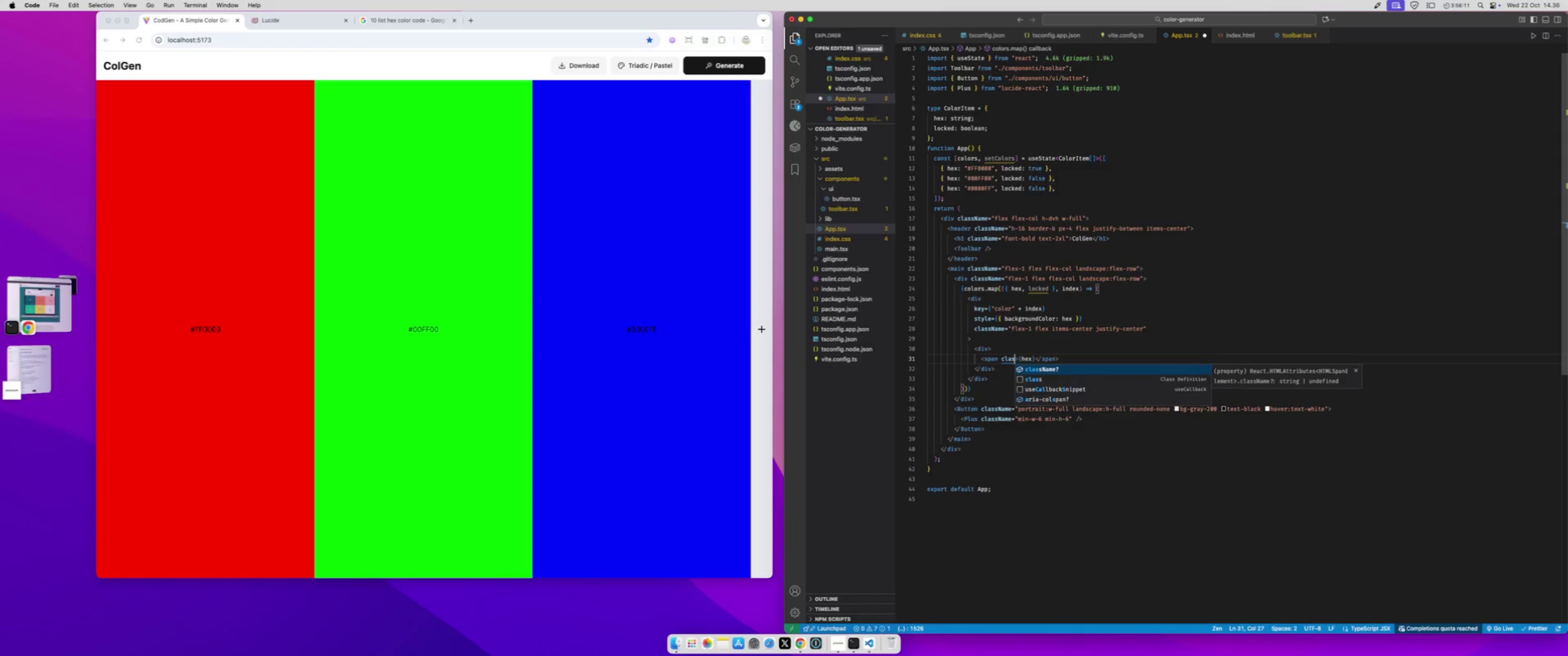 
key(Enter)
 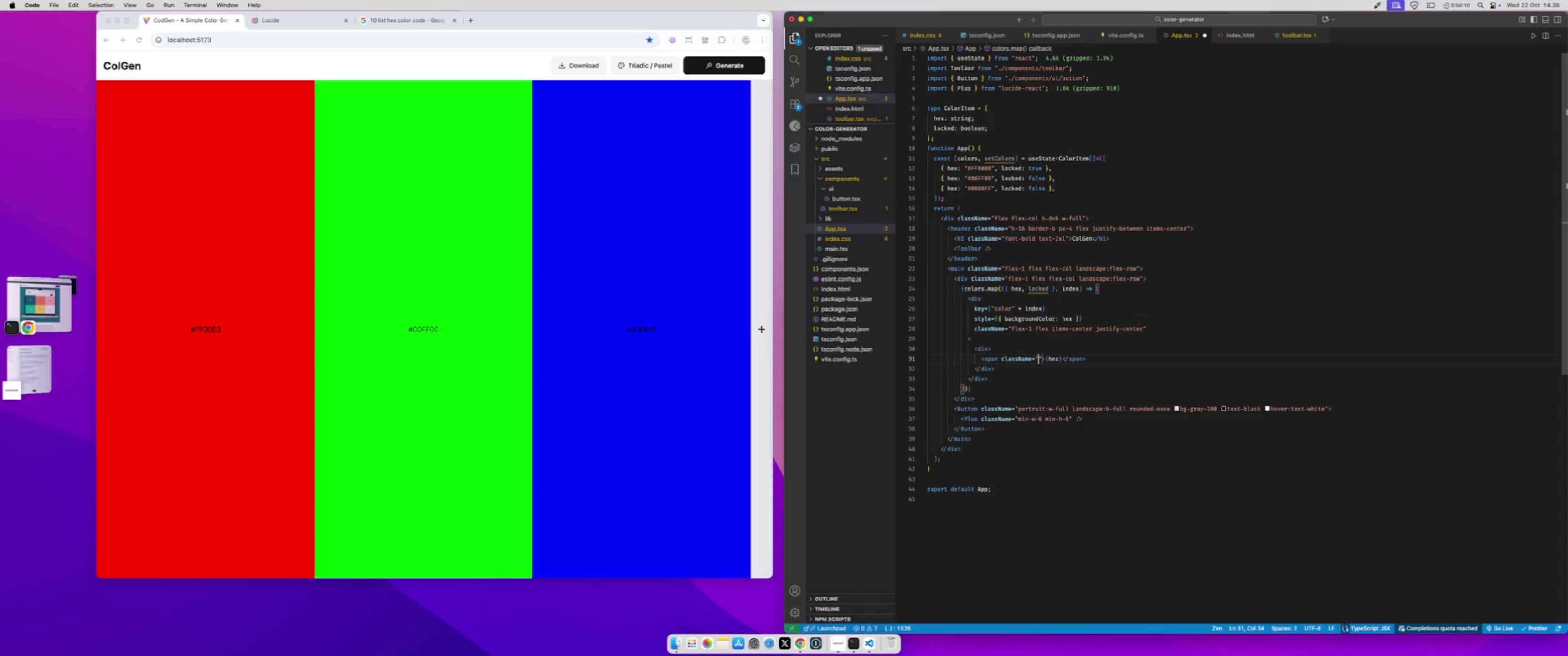 
type(text-lg)
 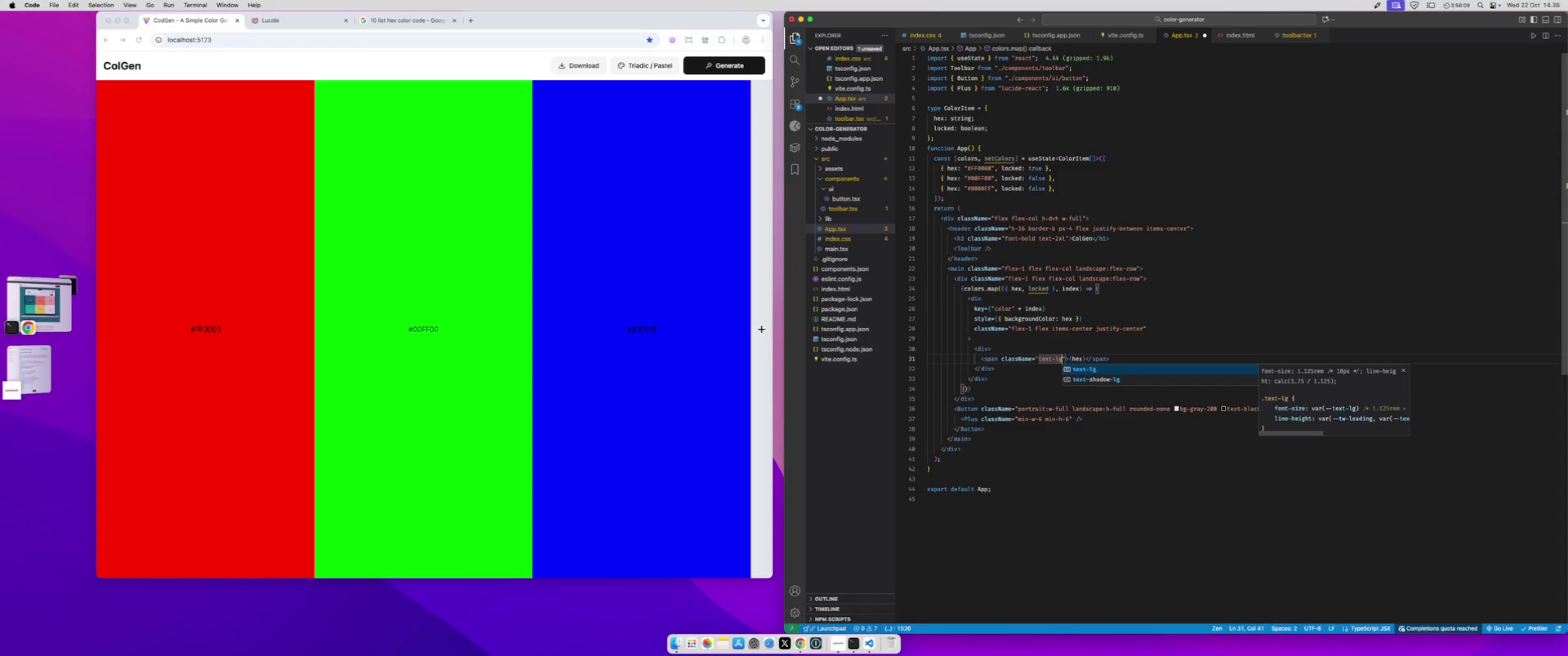 
key(Meta+S)
 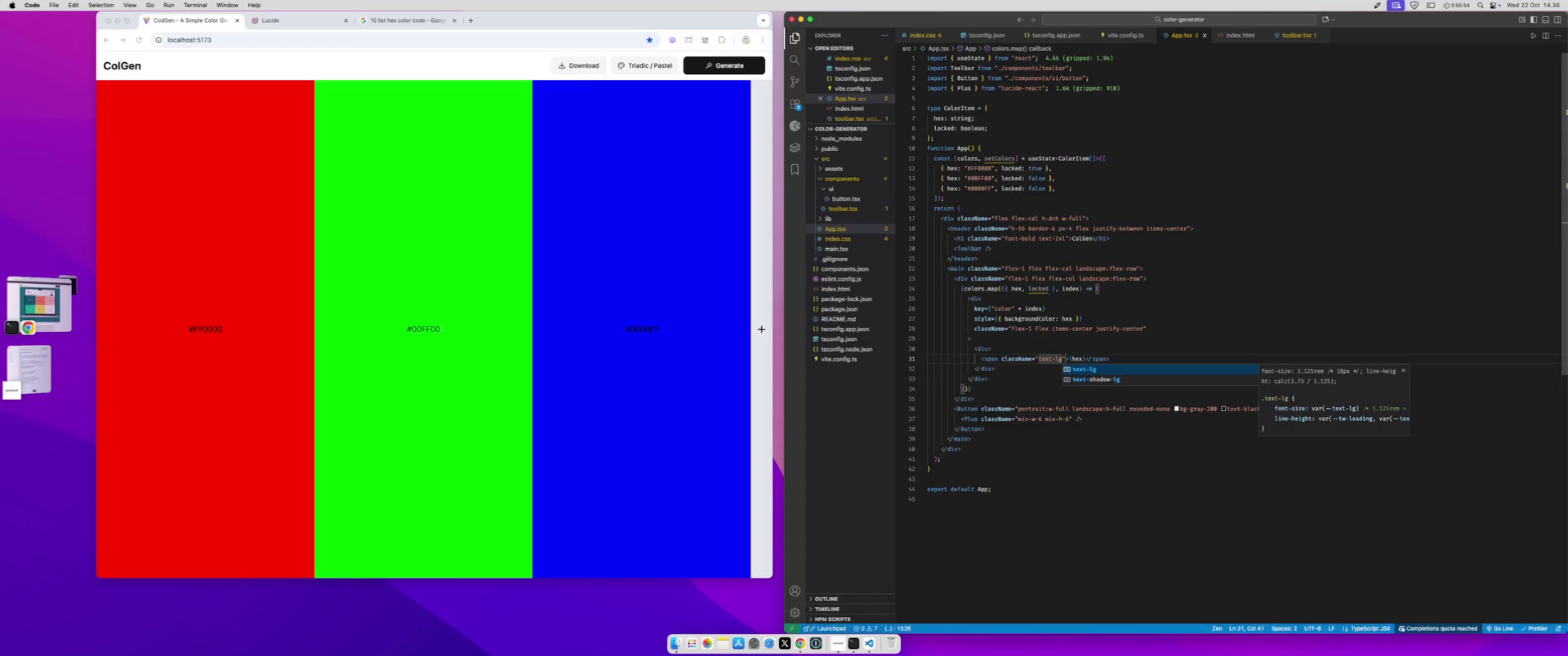 
wait(18.3)
 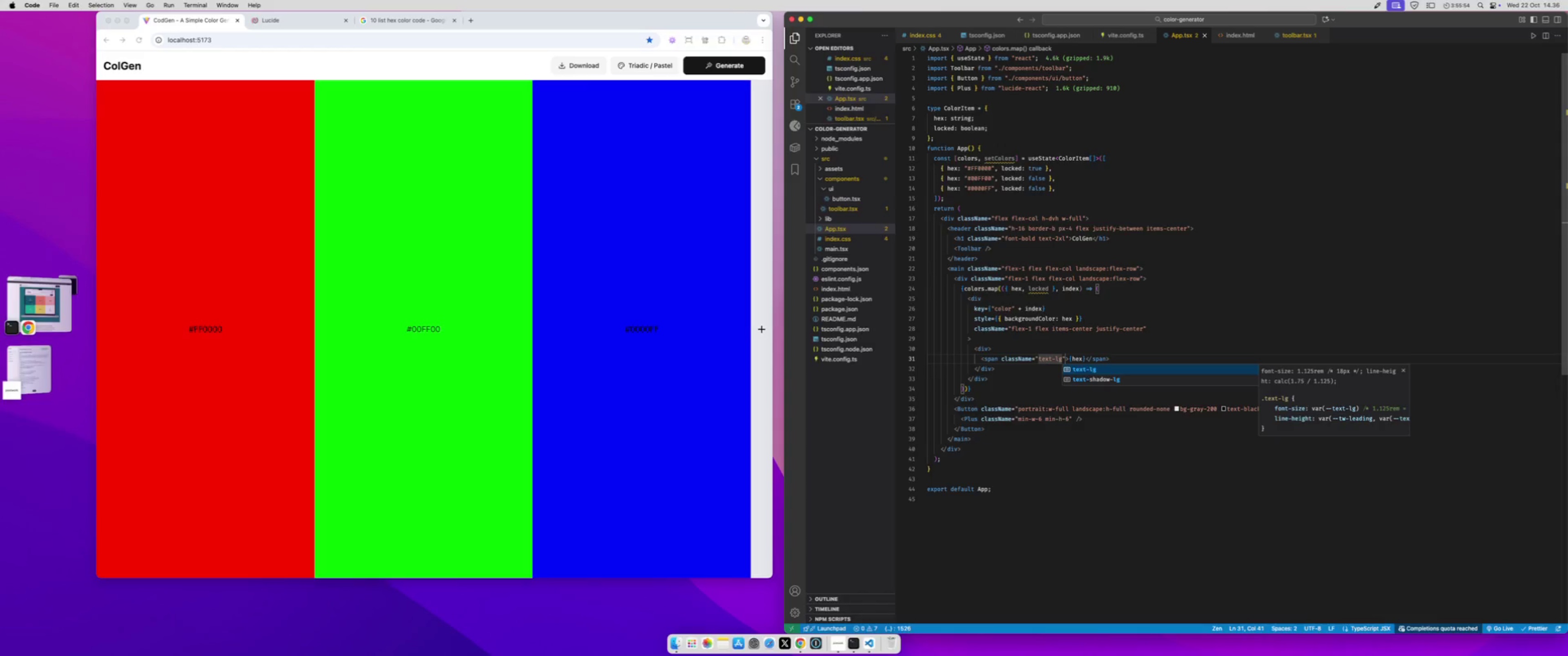 
type( font-bo)
 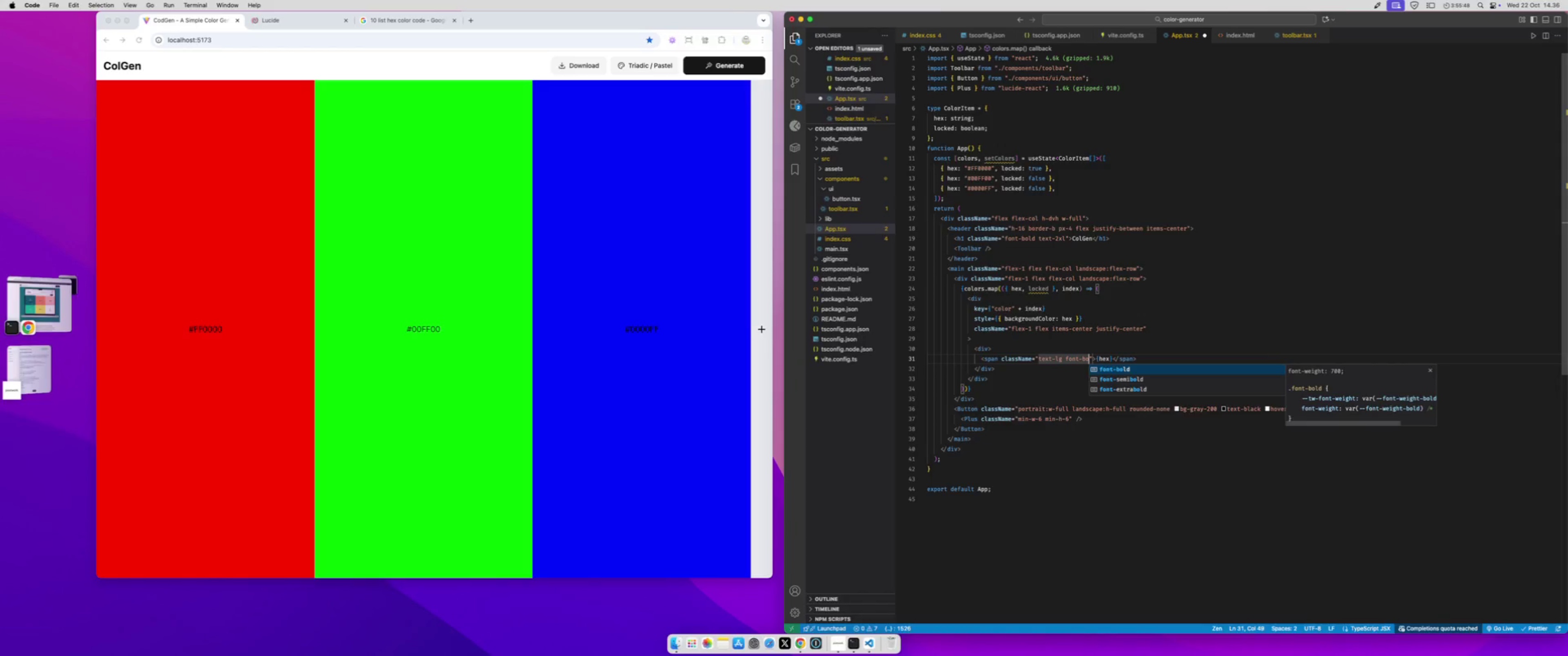 
key(Enter)
 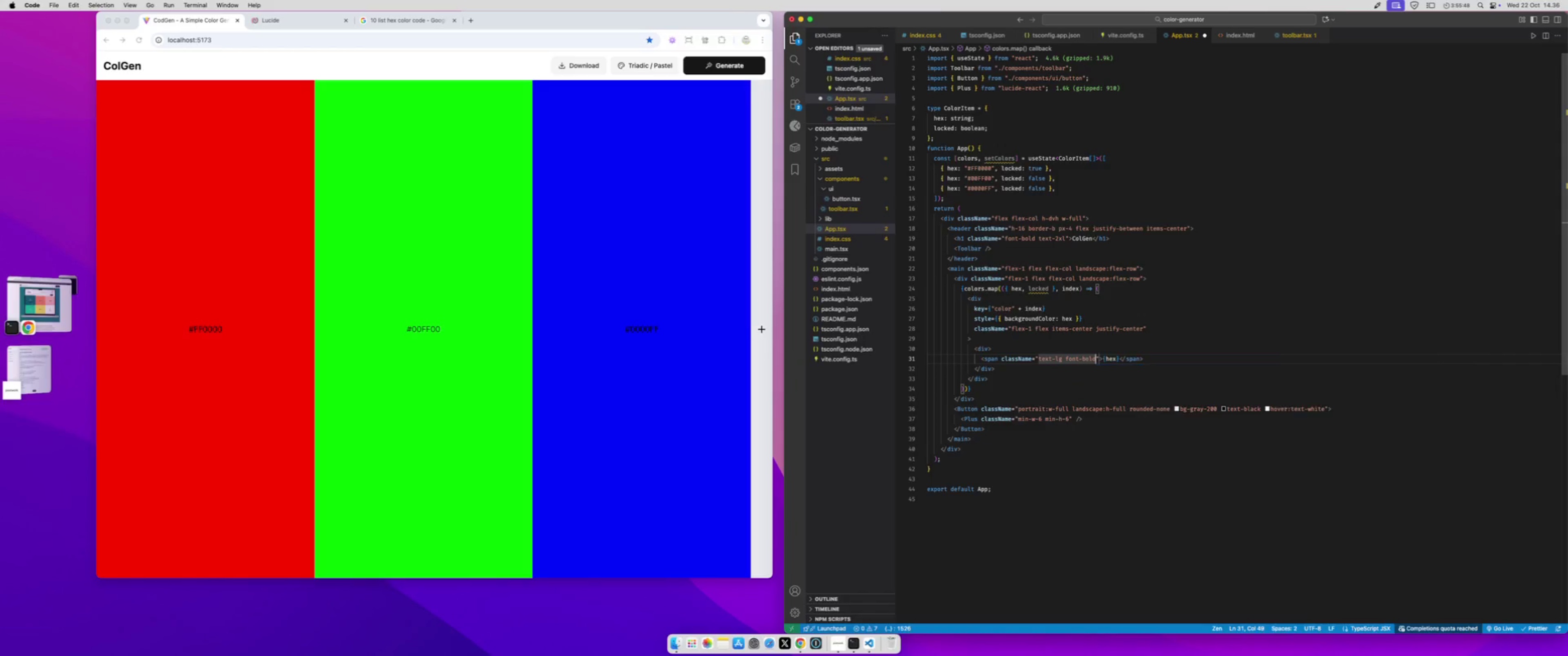 
key(Meta+S)
 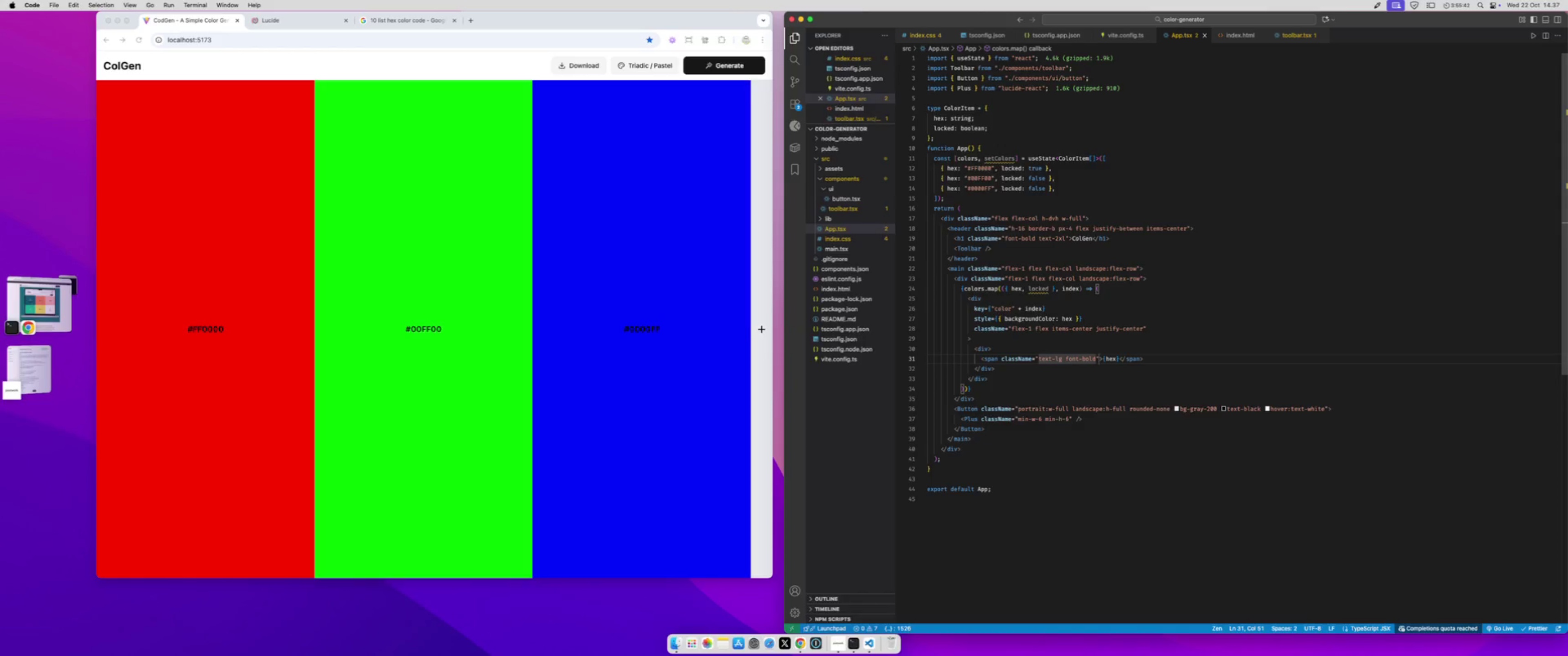 
wait(10.46)
 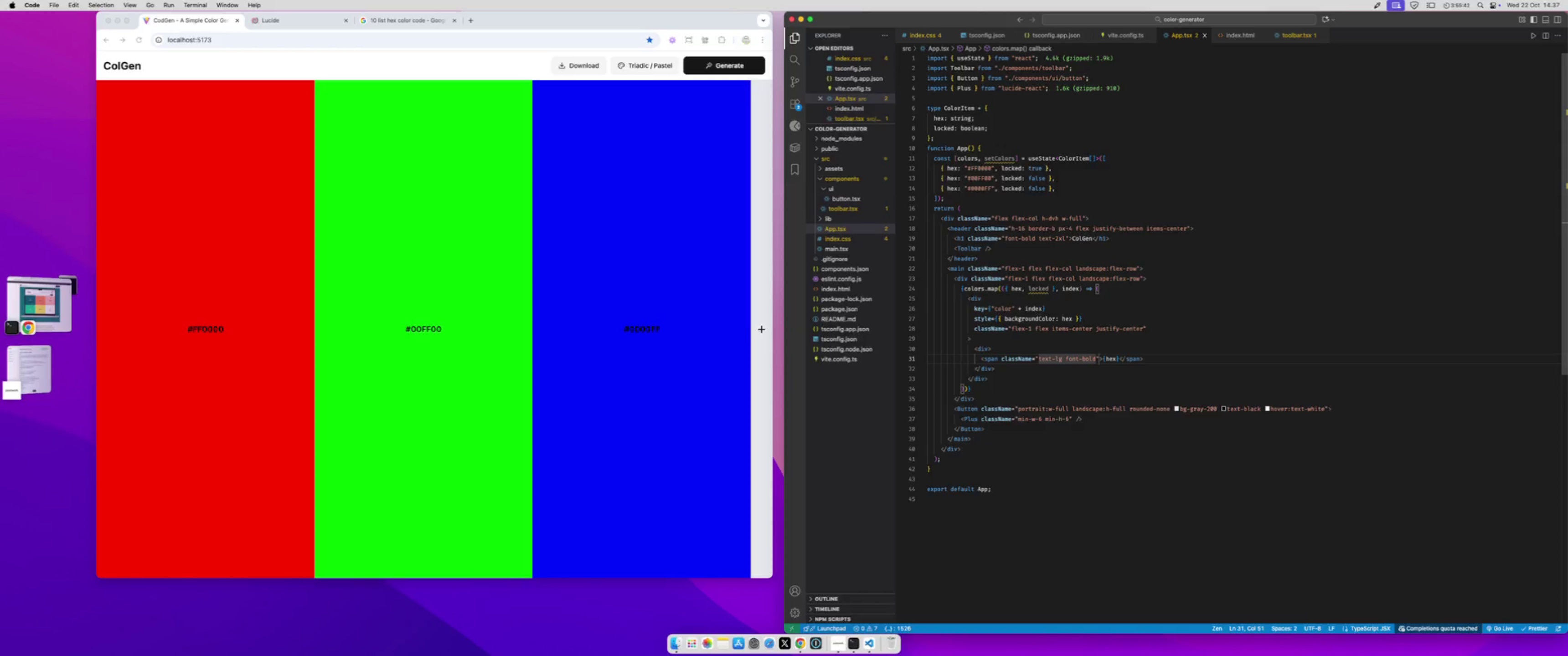 
left_click([1004, 371])
 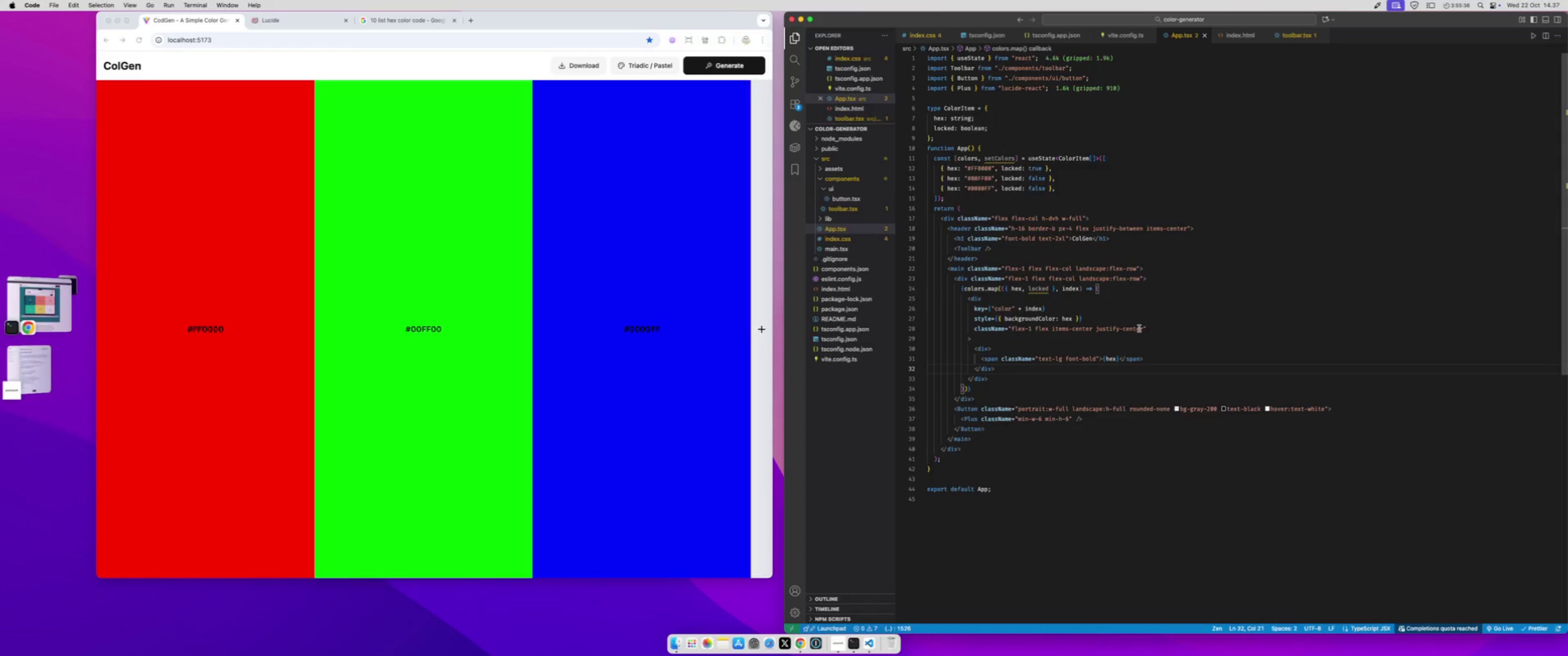 
left_click([1142, 328])
 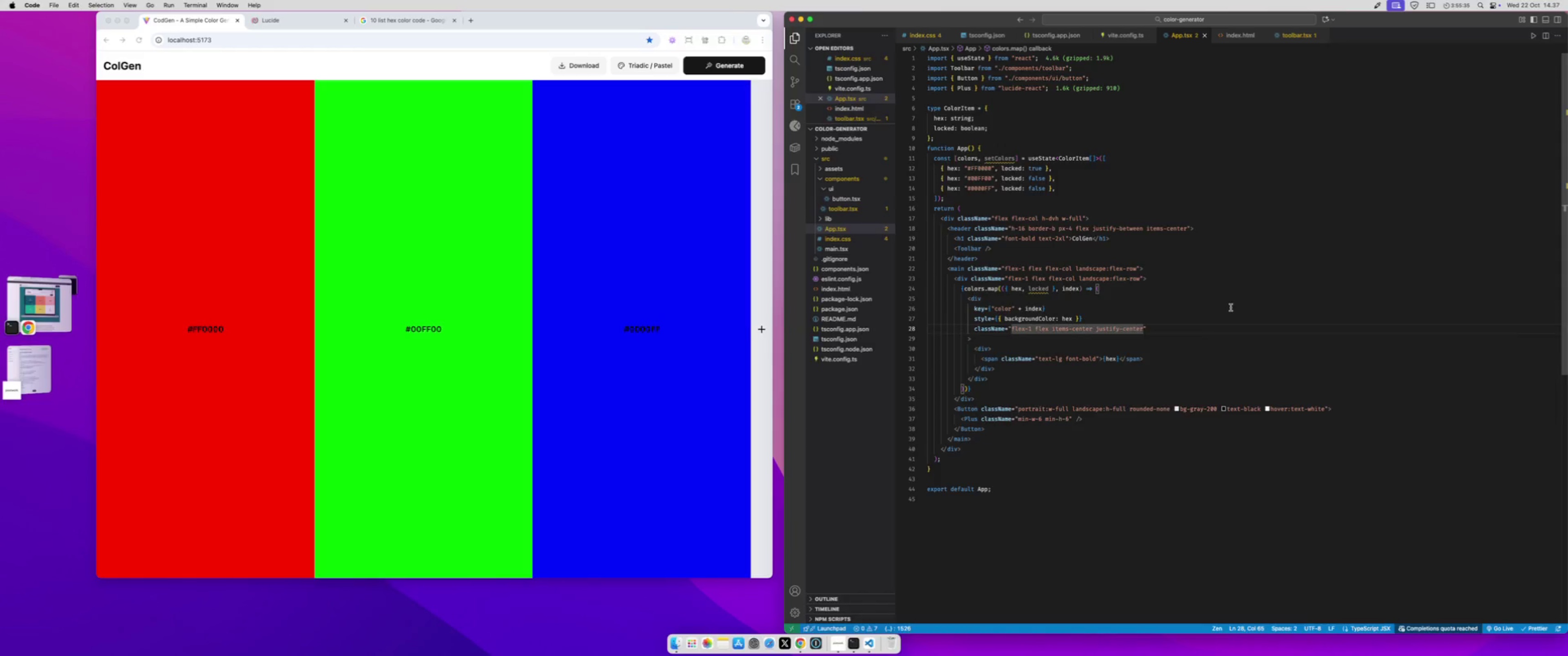 
type( relative)
 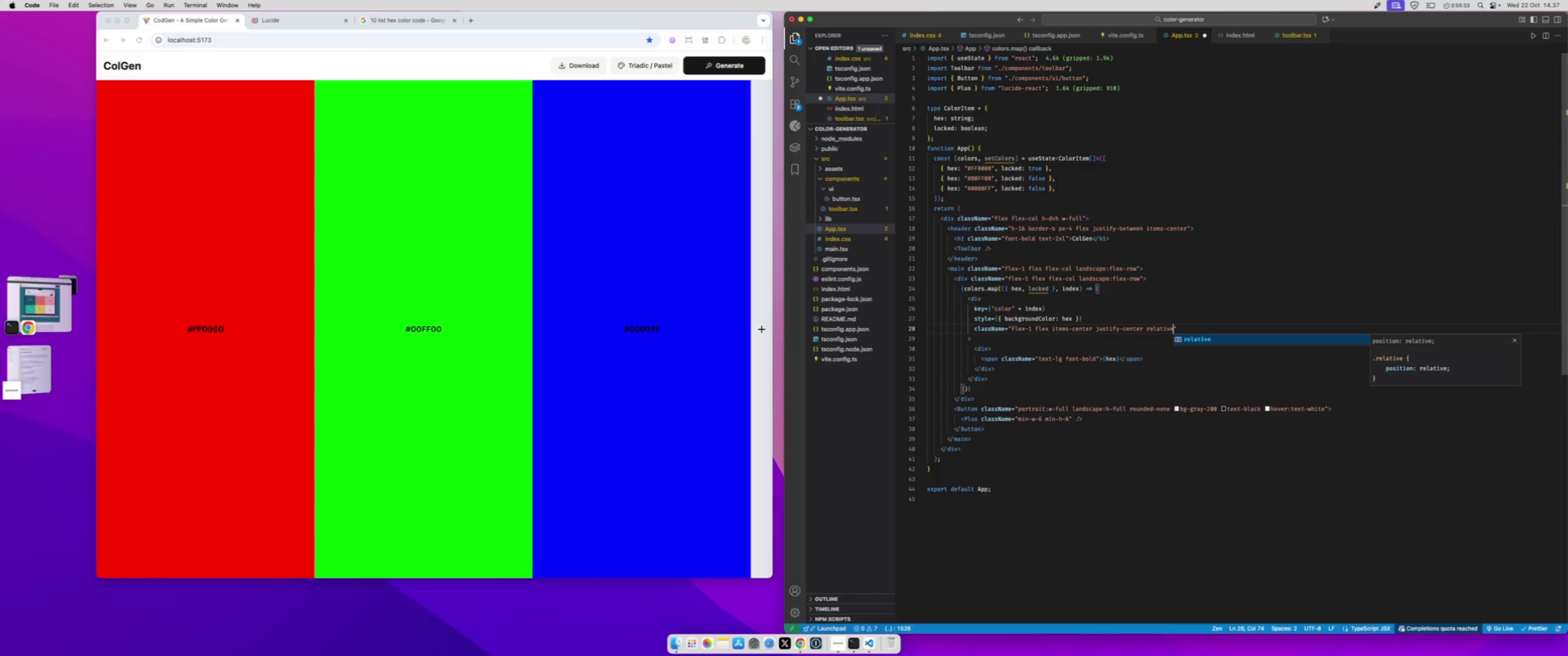 
key(Meta+S)
 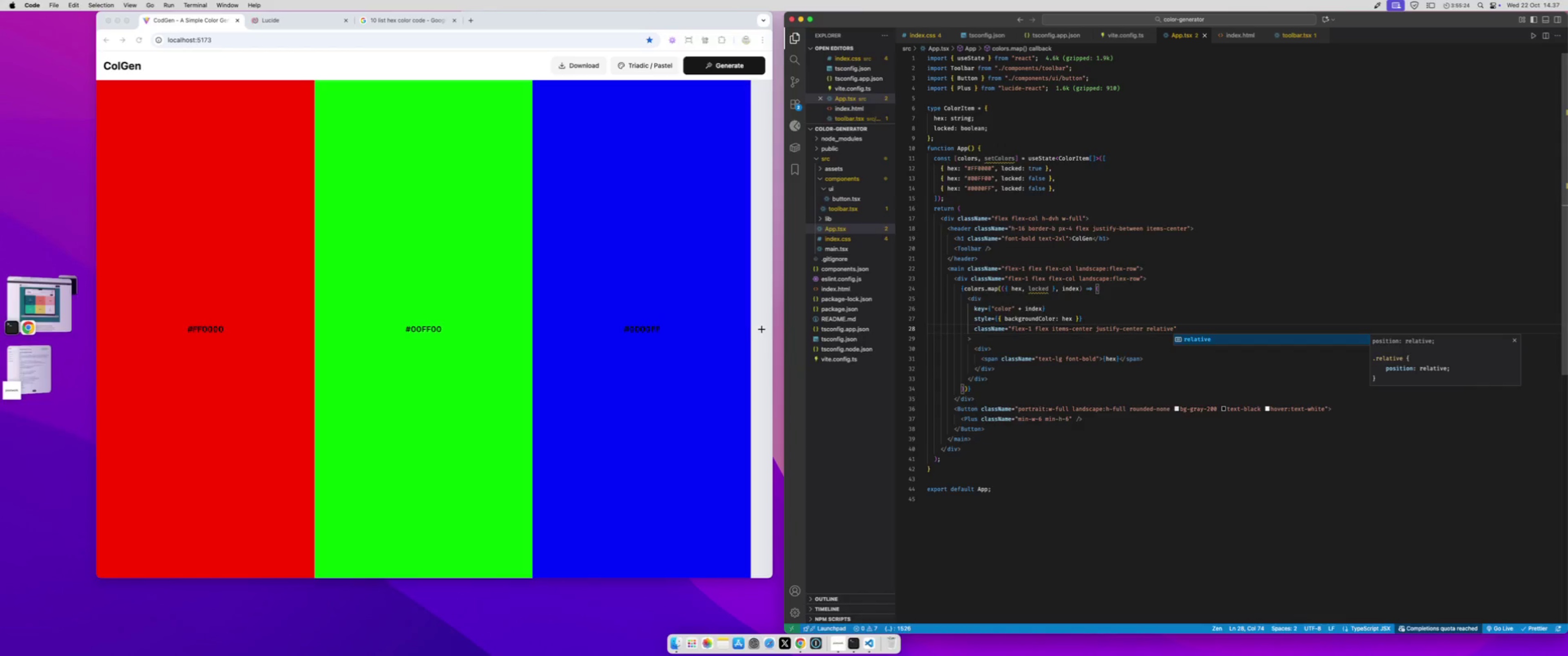 
wait(13.4)
 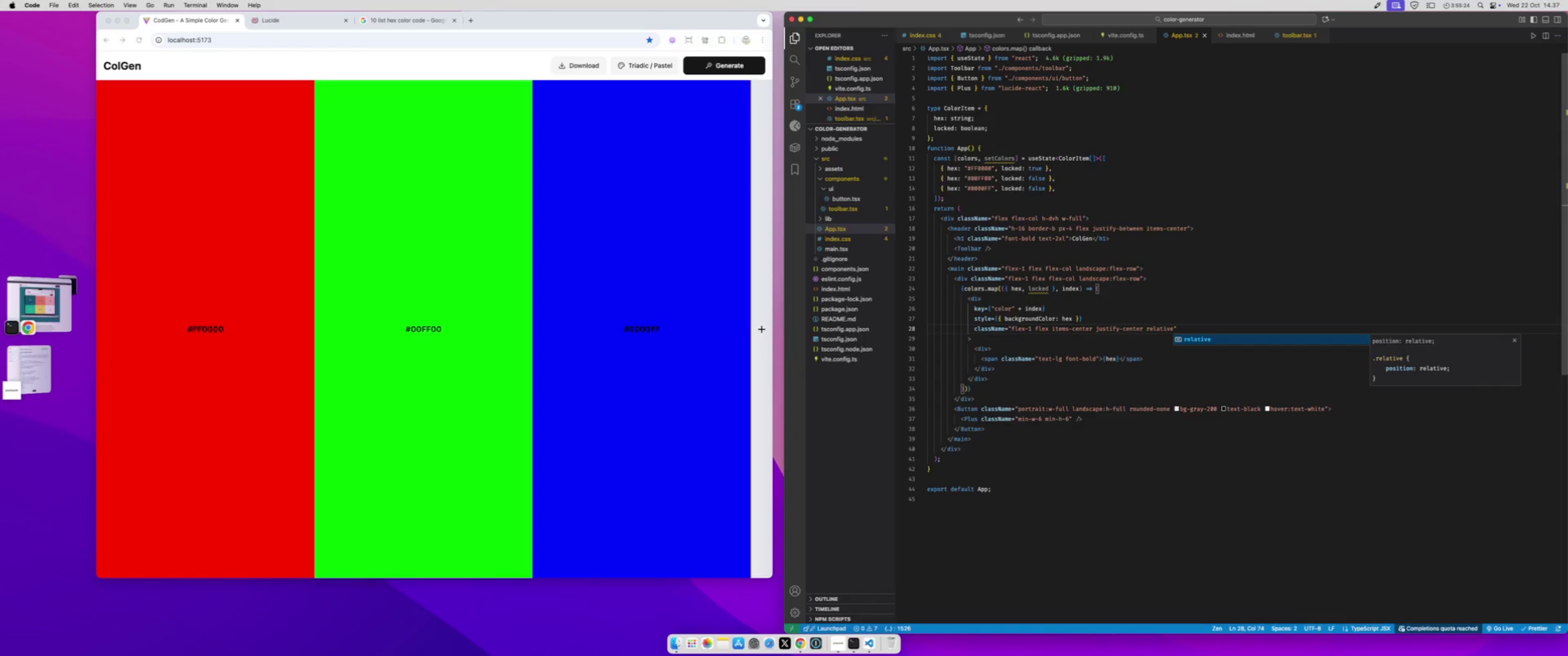 
left_click([571, 299])
 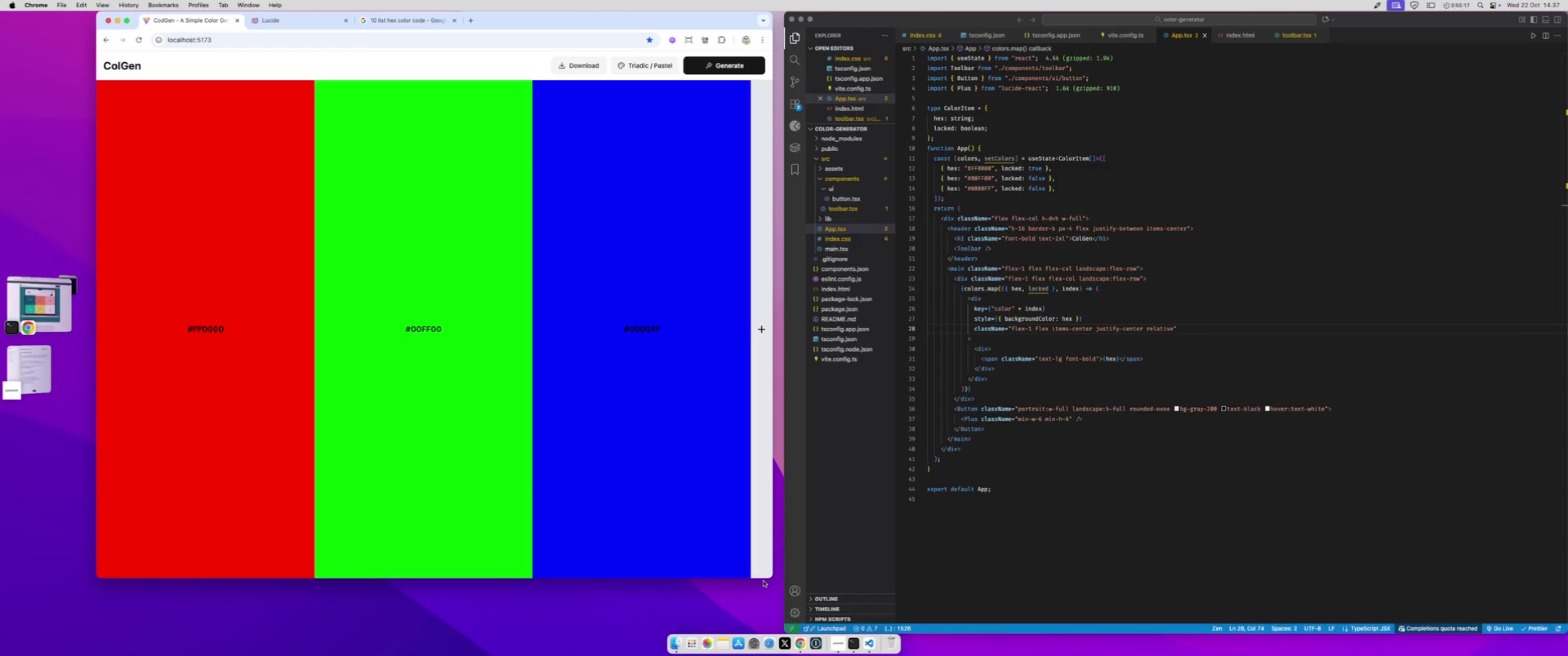 
left_click_drag(start_coordinate=[768, 579], to_coordinate=[903, 587])
 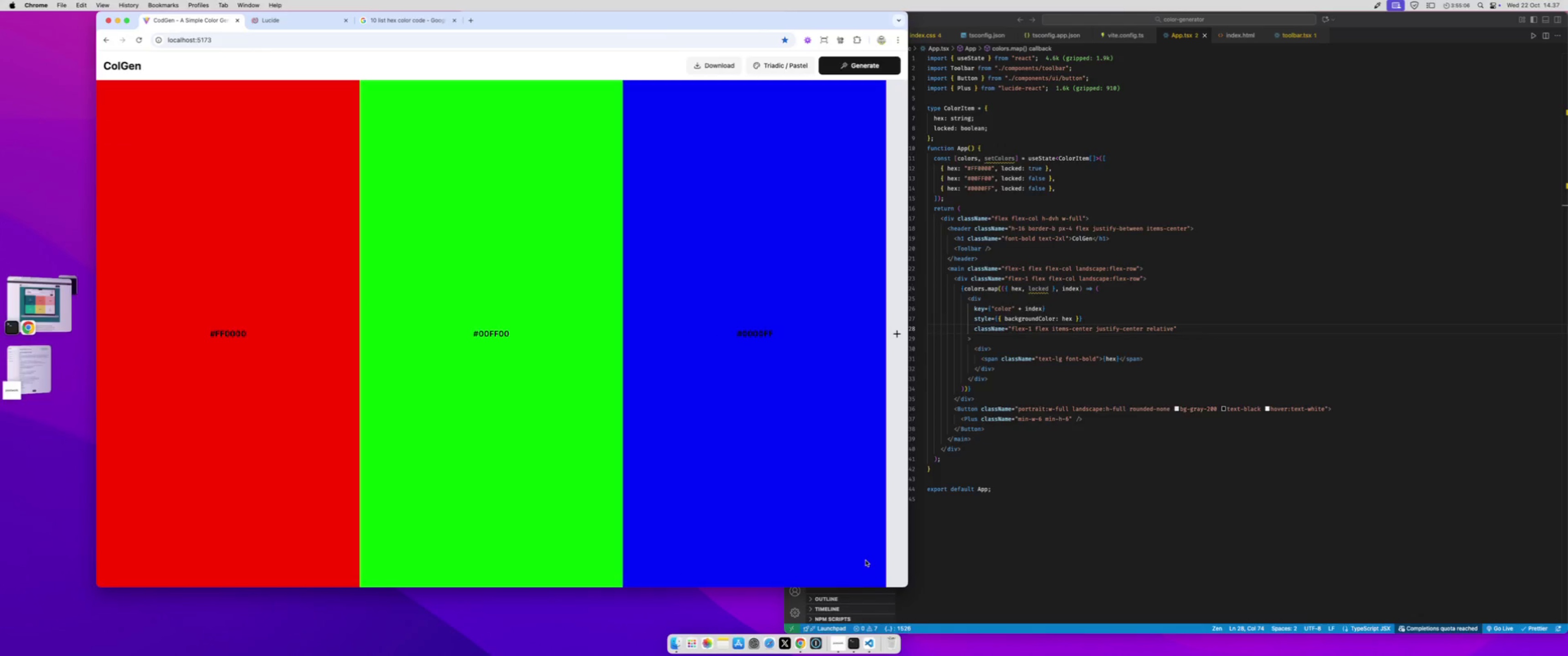 
left_click([866, 573])
 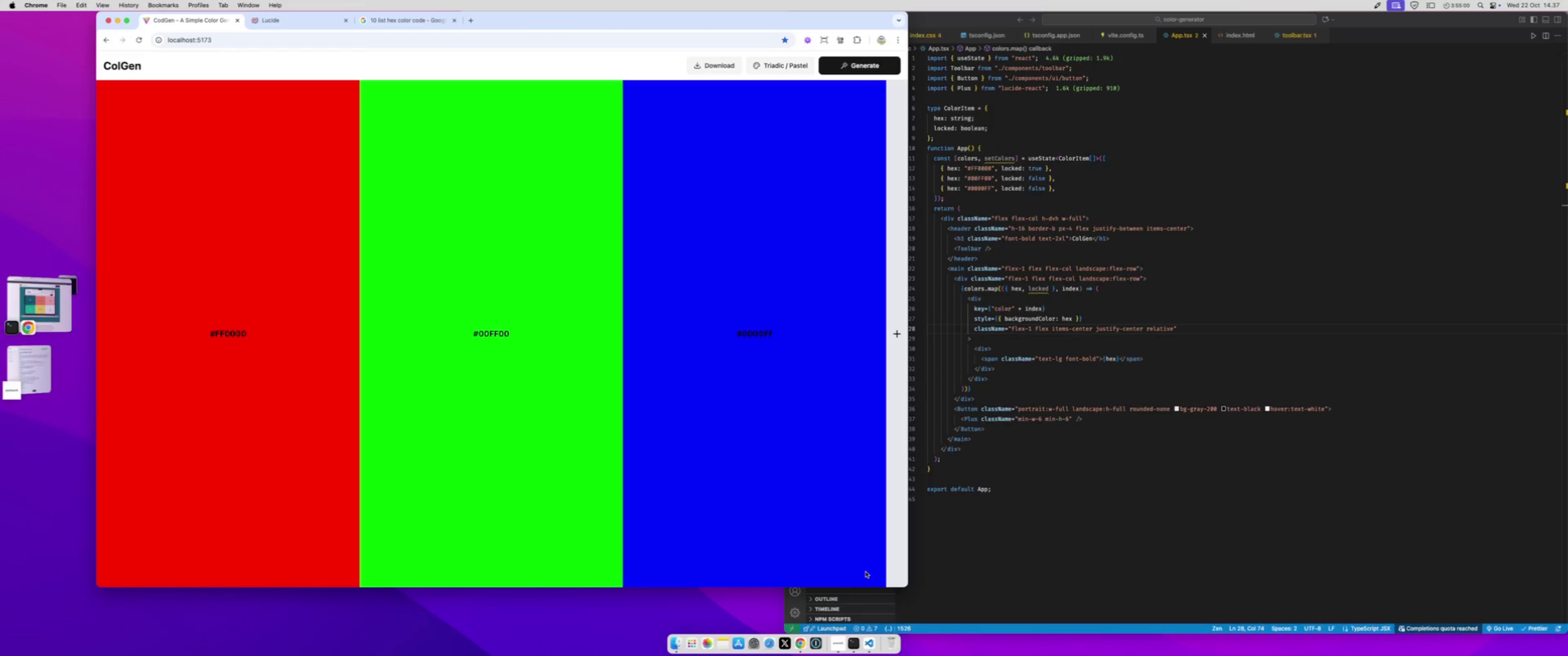 
wait(6.87)
 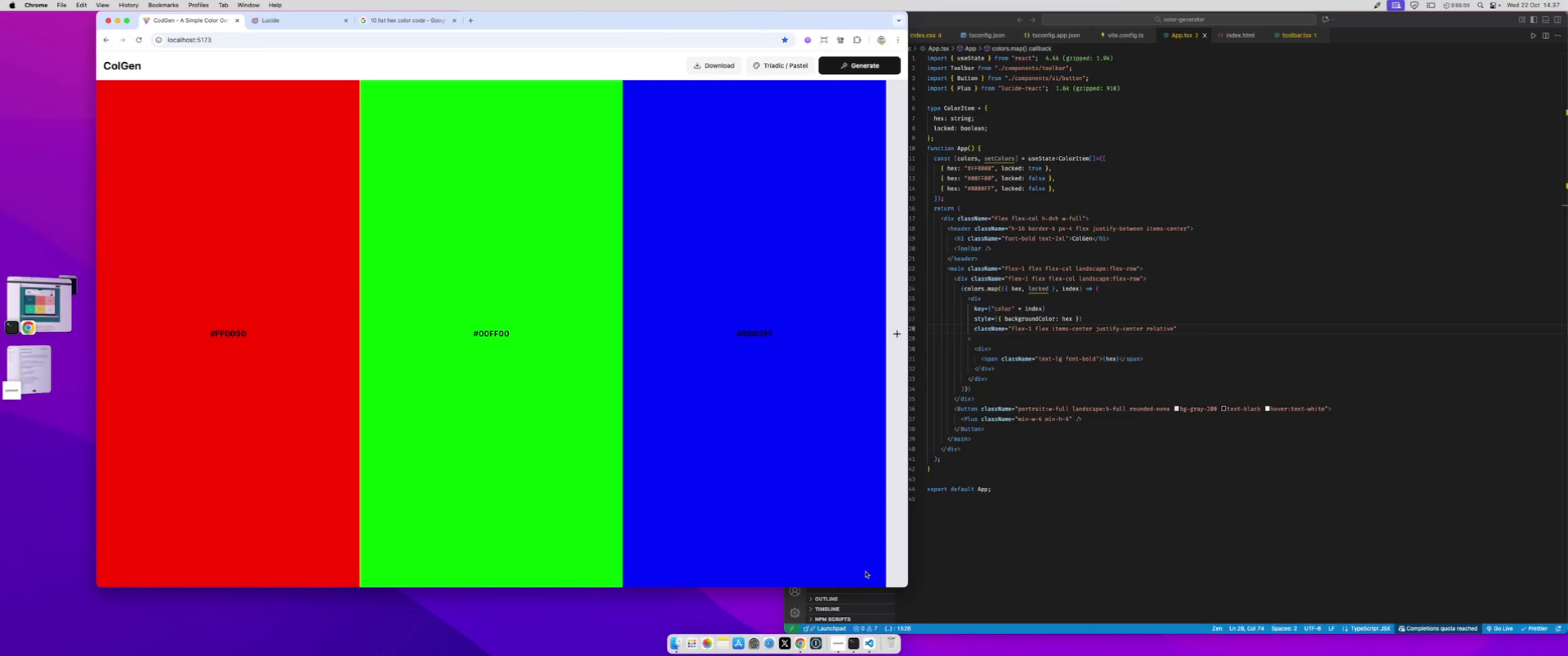 
left_click([753, 331])
 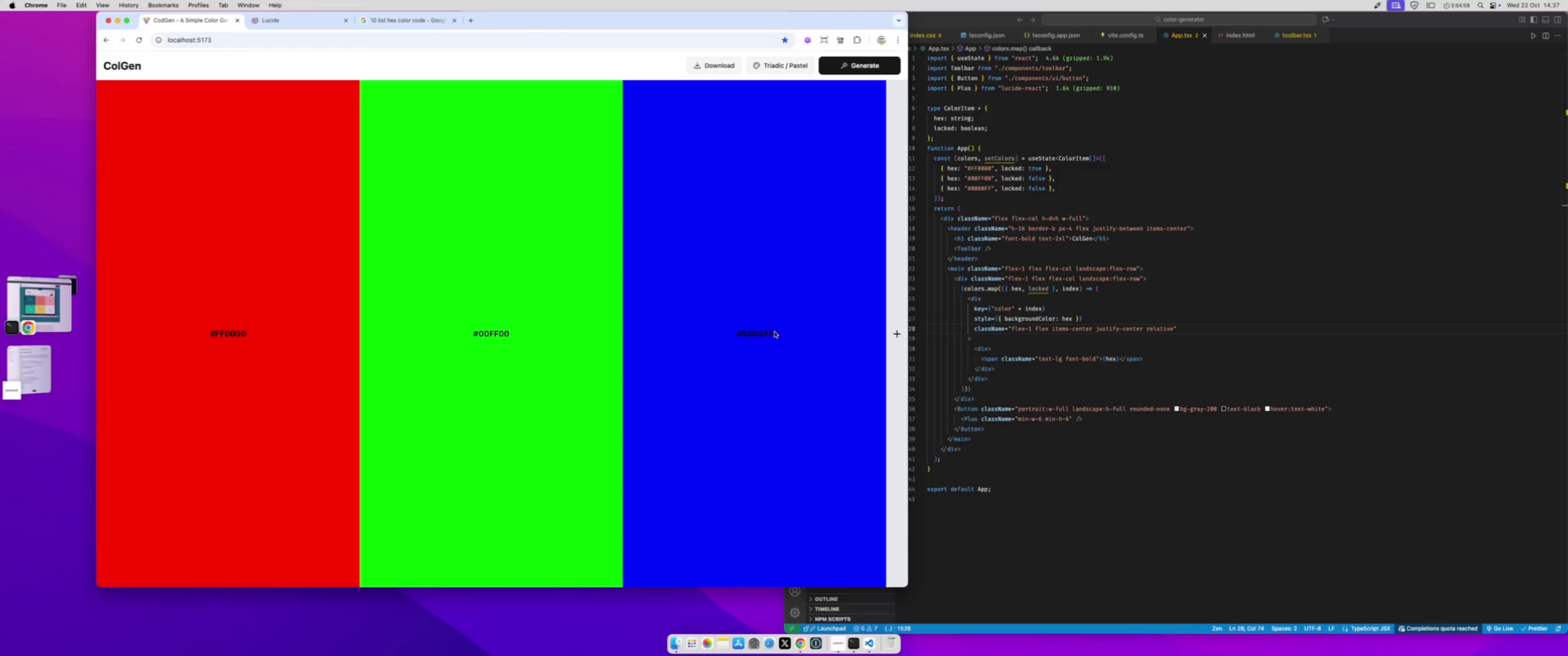 
left_click_drag(start_coordinate=[775, 332], to_coordinate=[737, 335])
 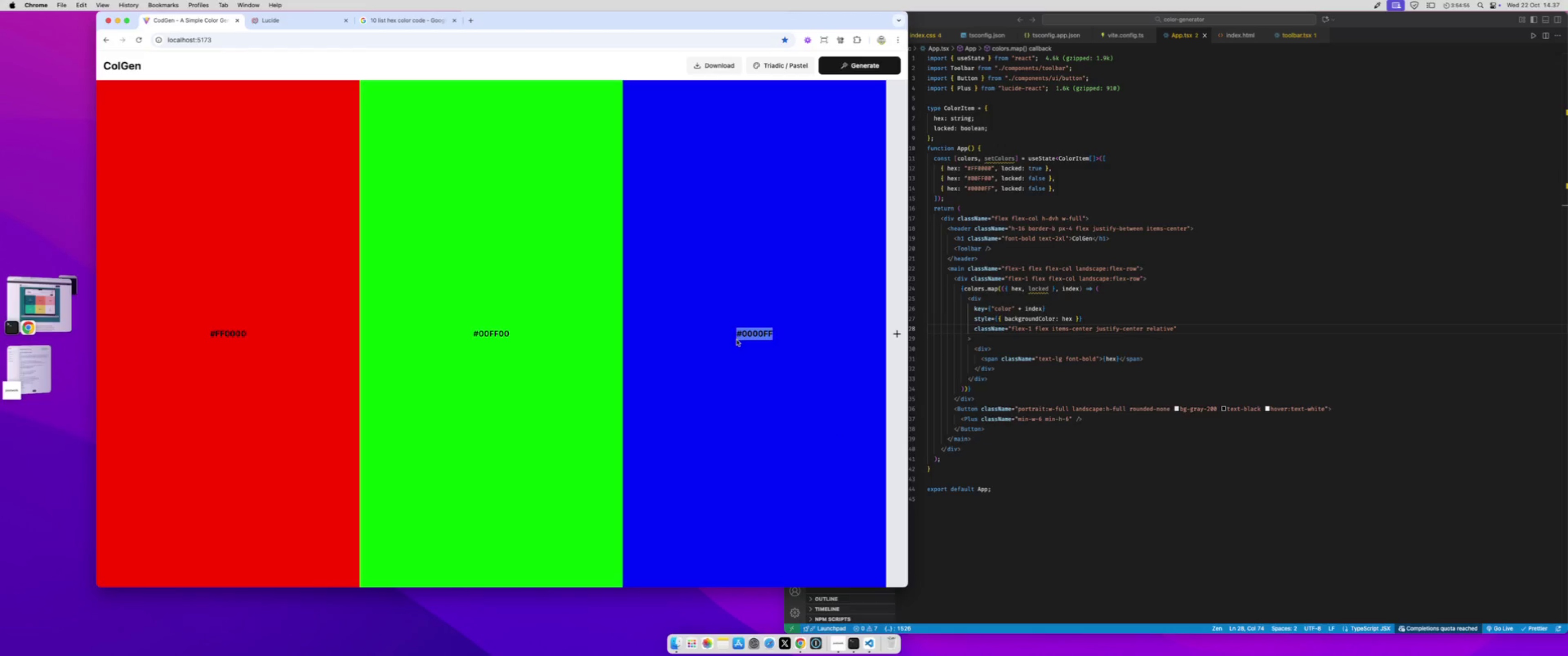 
left_click([737, 341])
 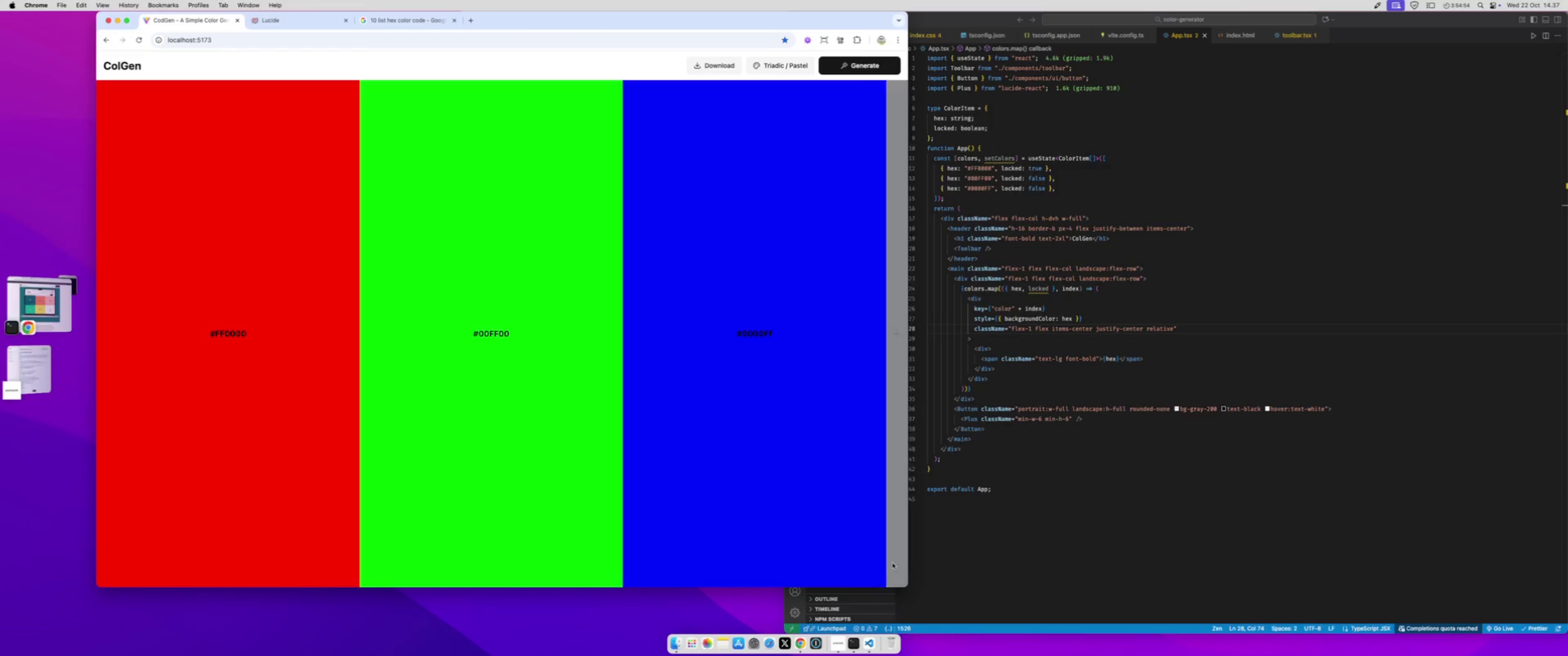 
mouse_move([912, 579])
 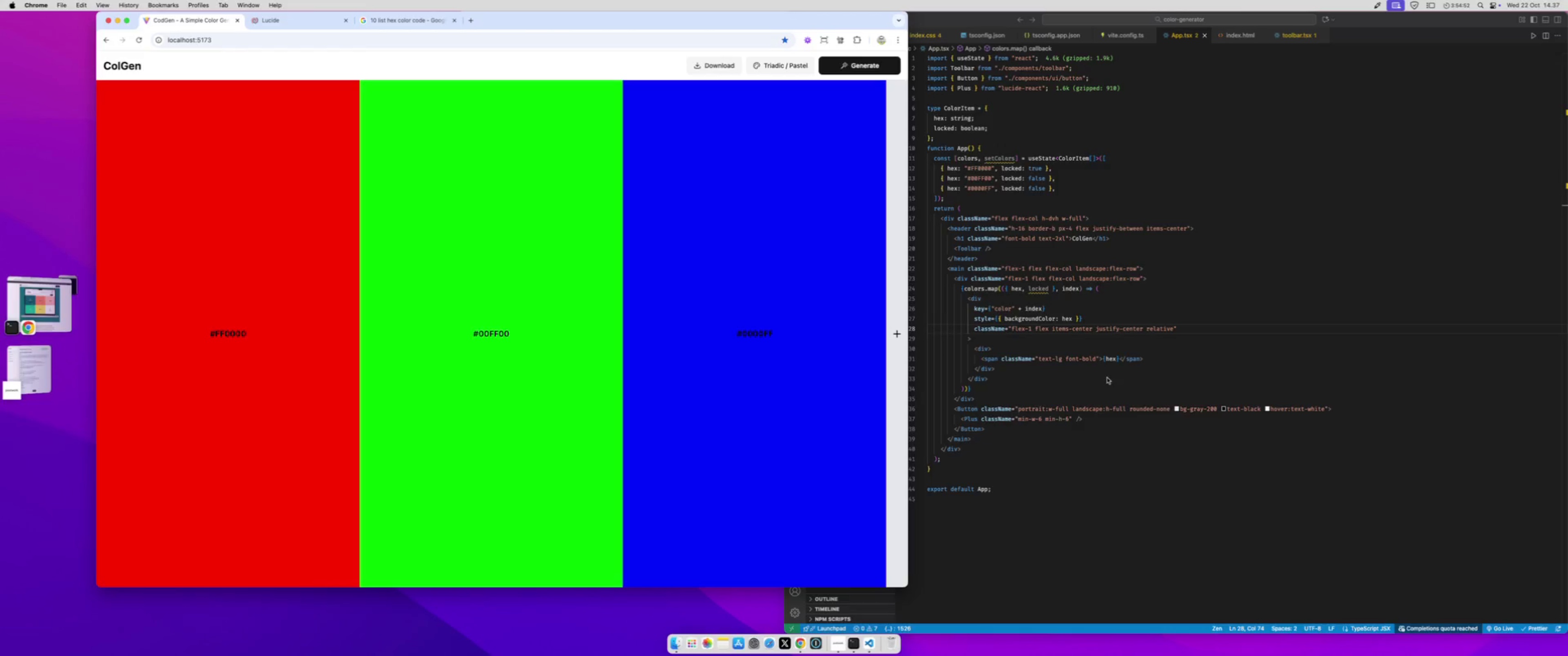 
left_click([1107, 378])
 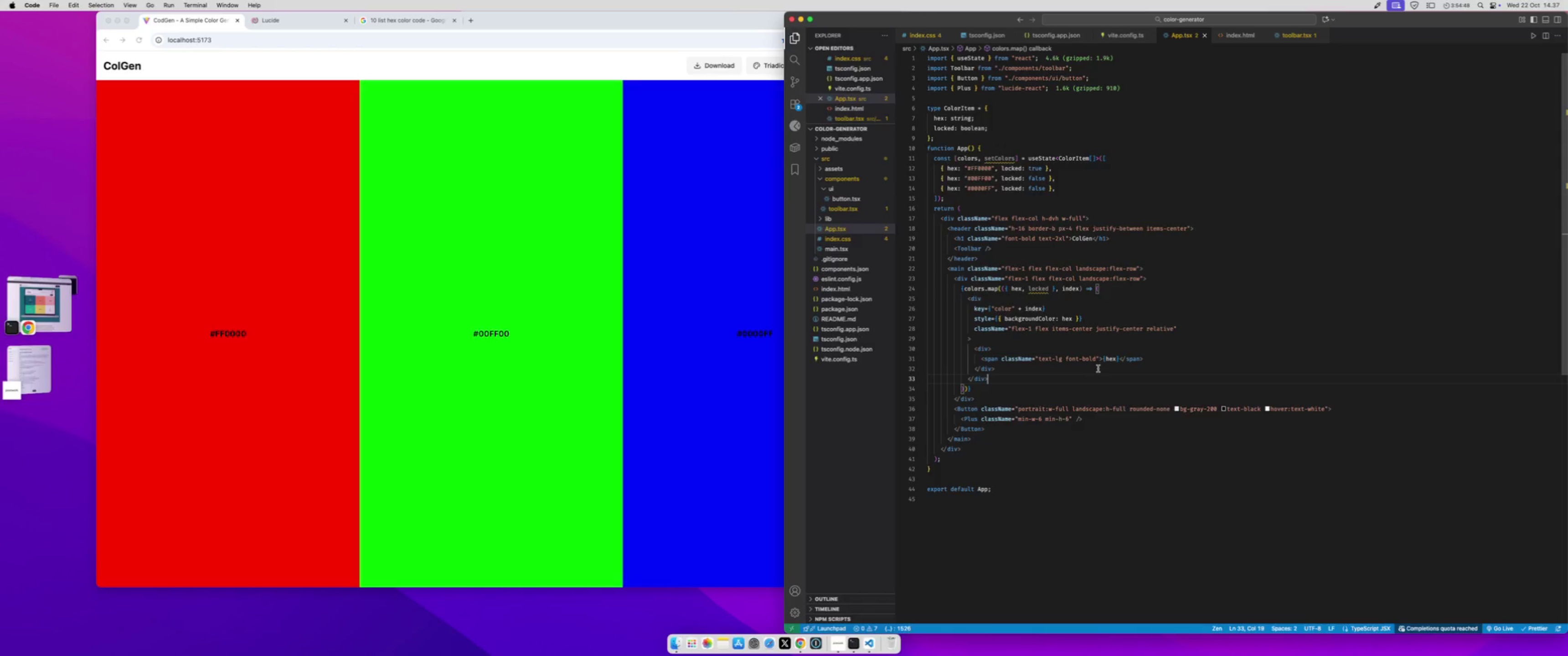 
wait(9.25)
 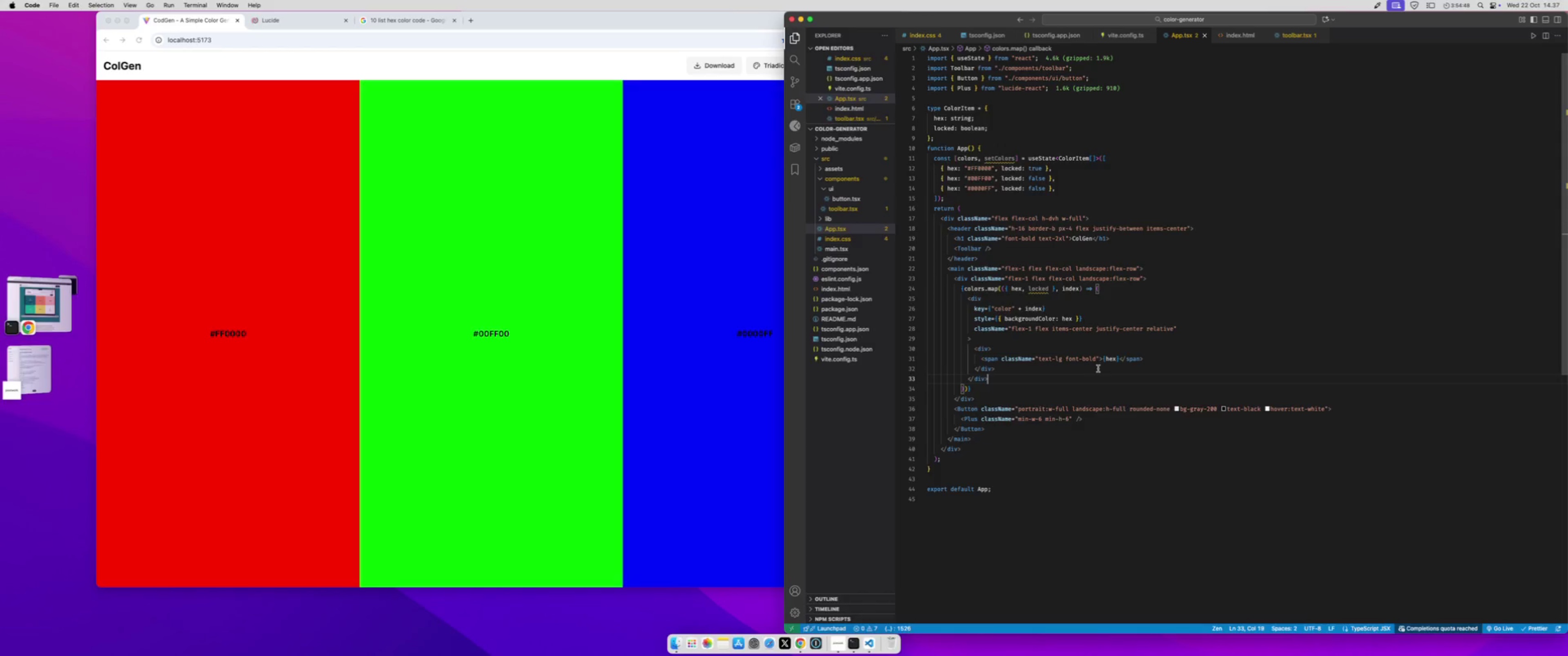 
double_click([987, 359])
 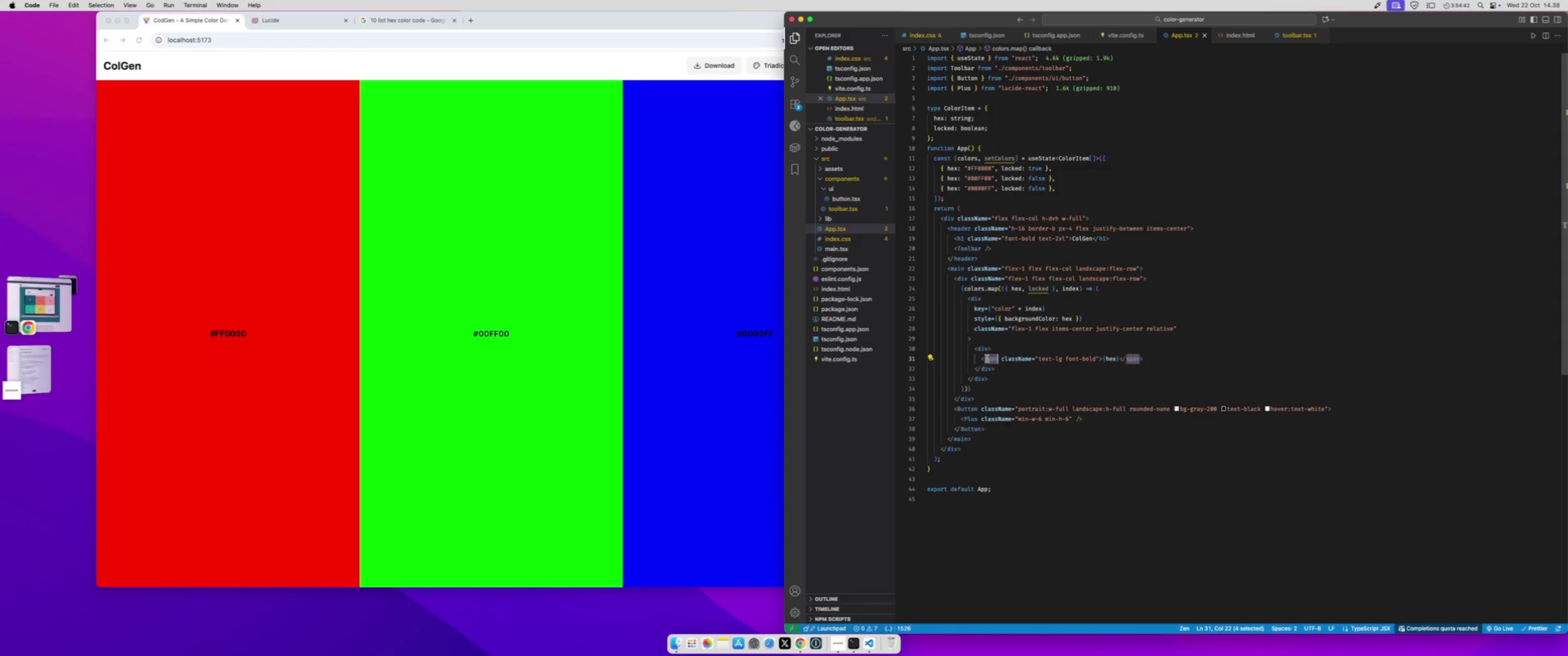 
type(label)
 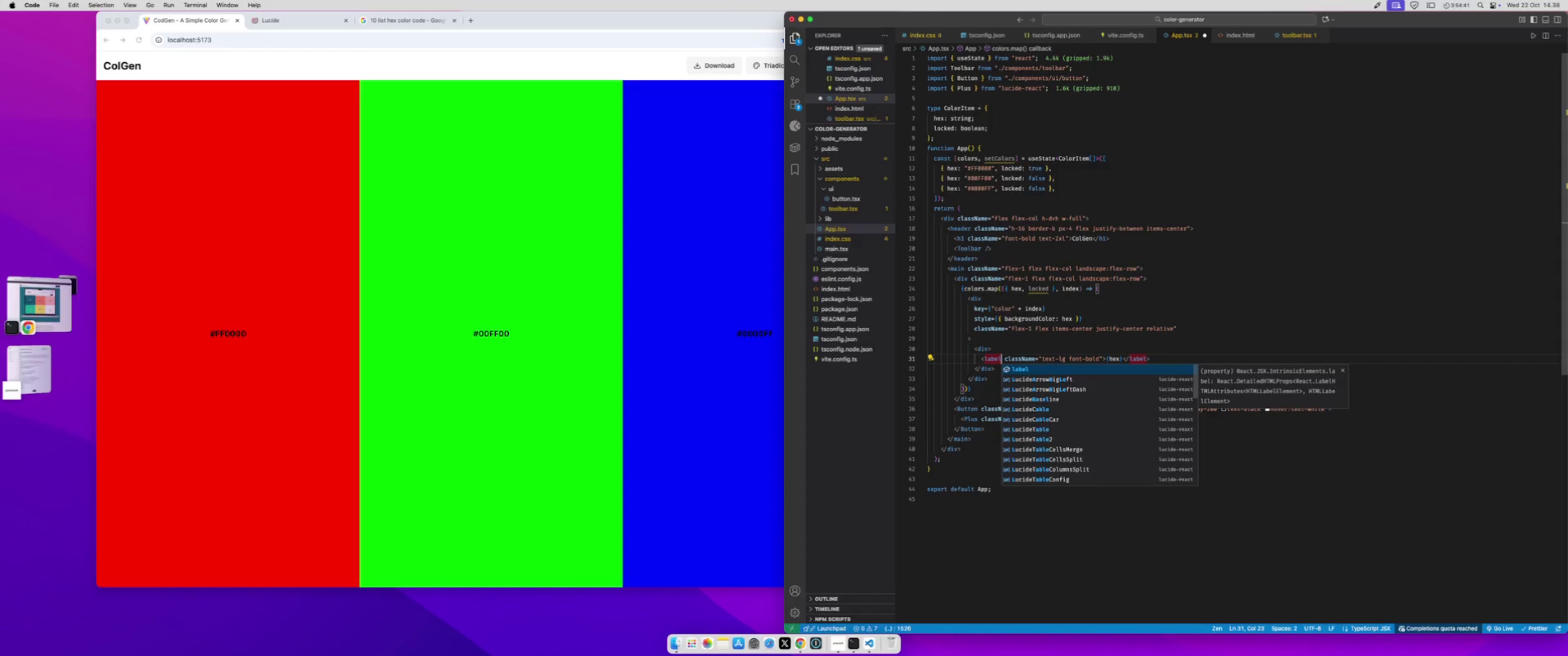 
key(Meta+S)
 